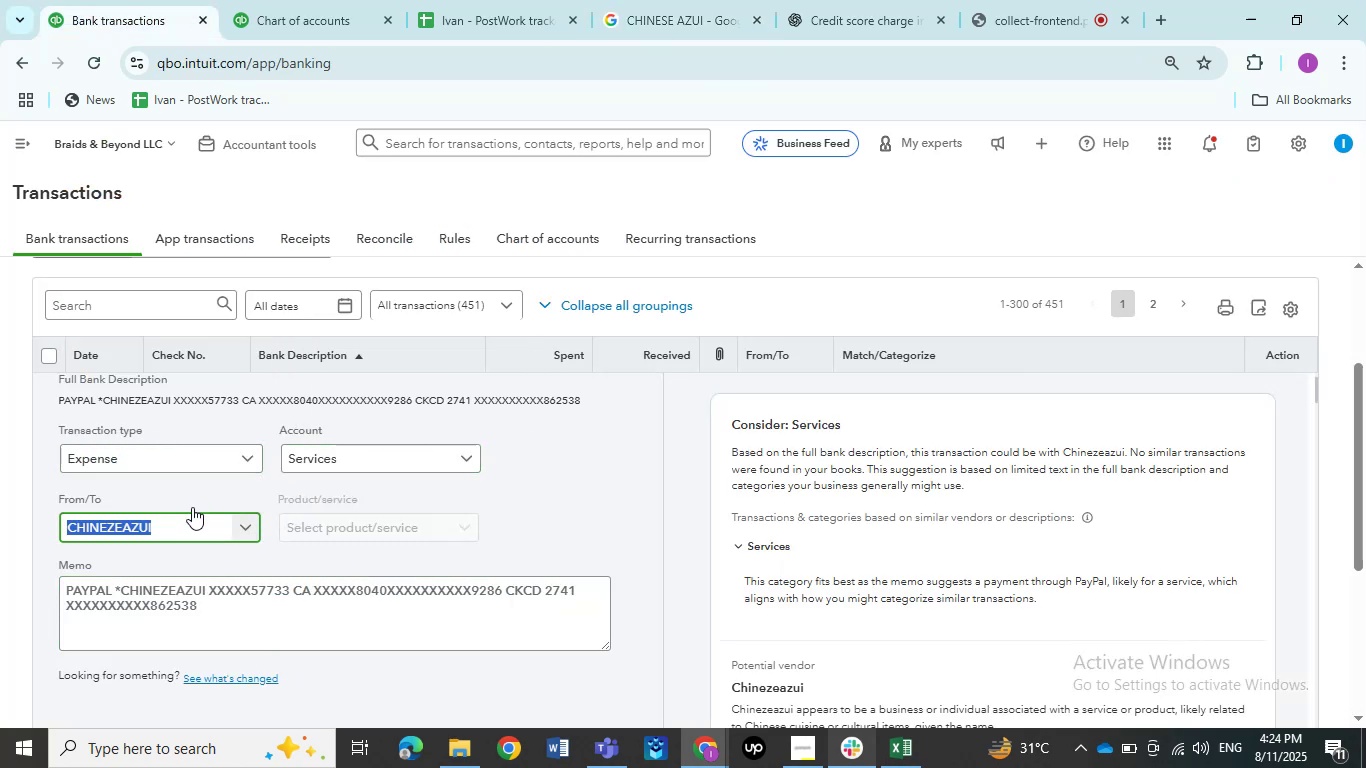 
left_click([191, 517])
 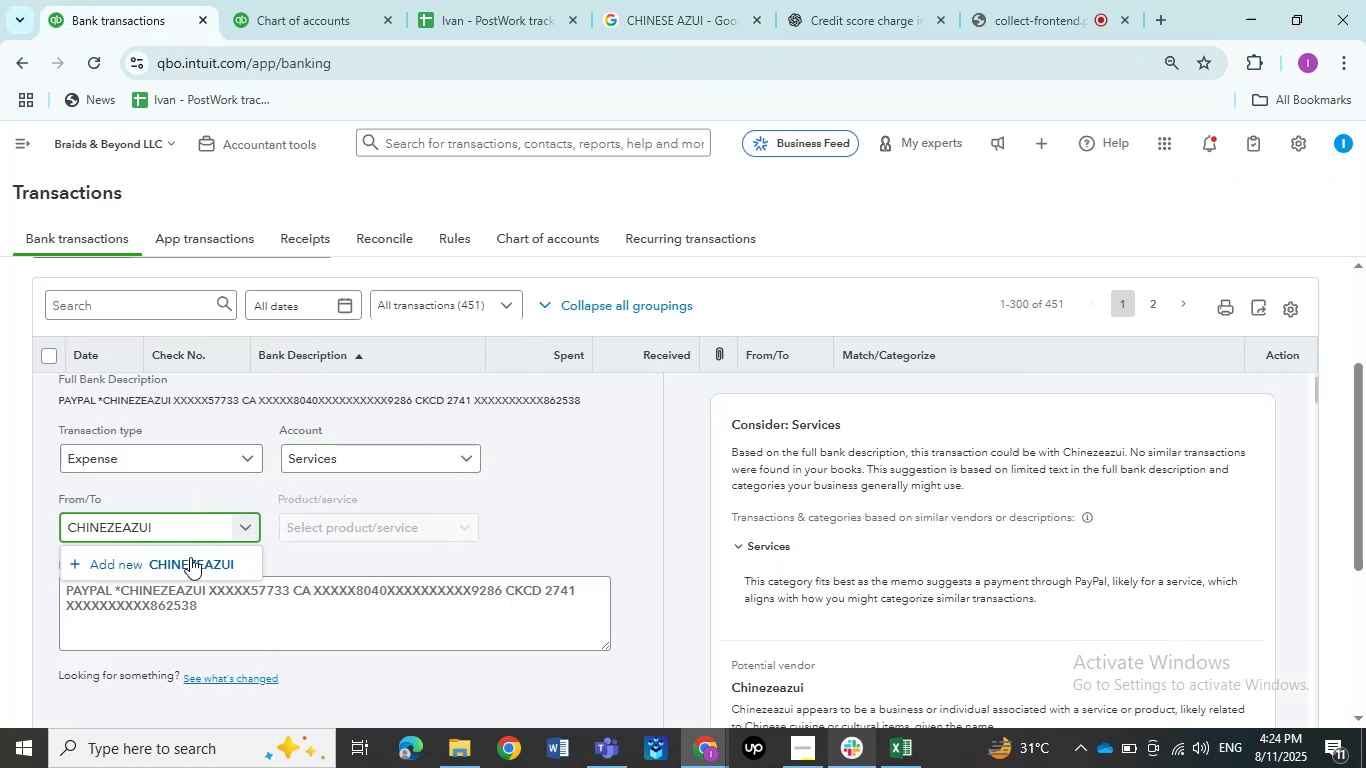 
left_click([189, 568])
 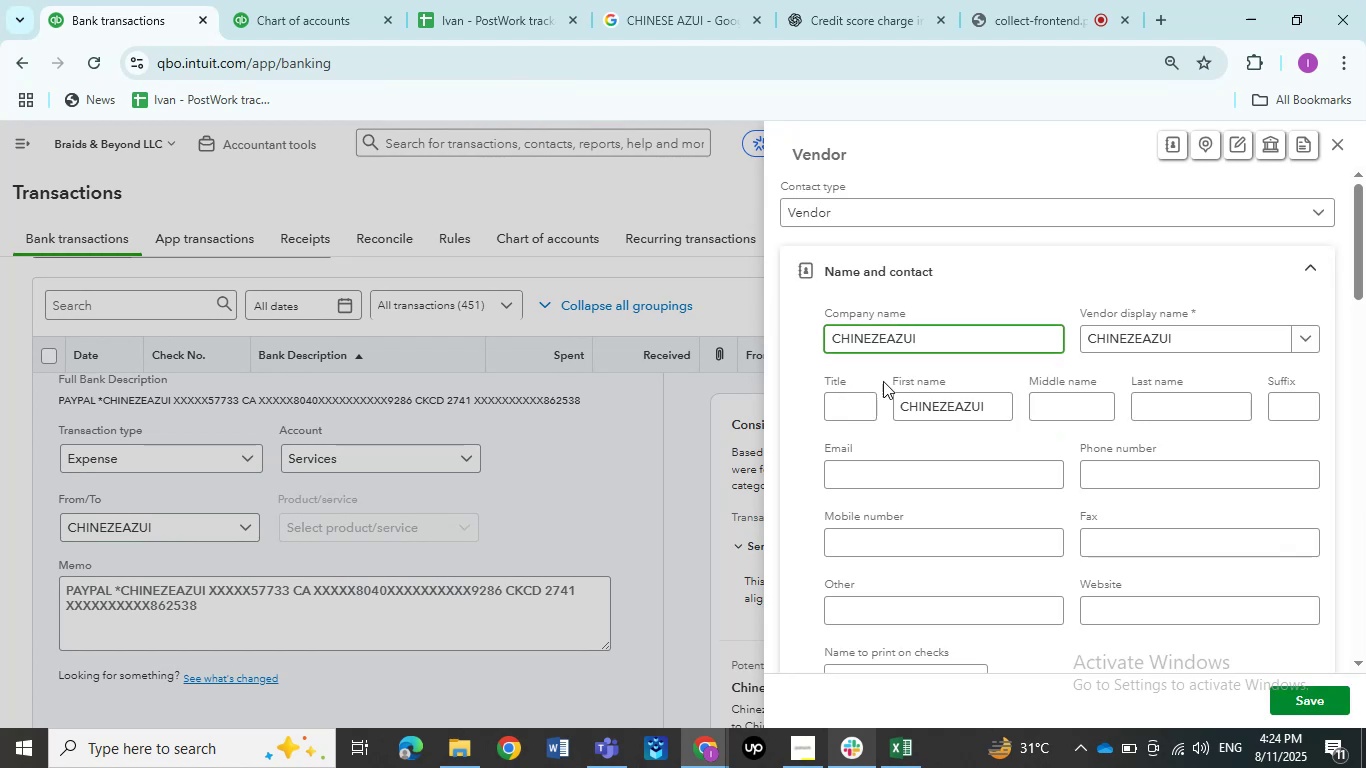 
left_click([1292, 694])
 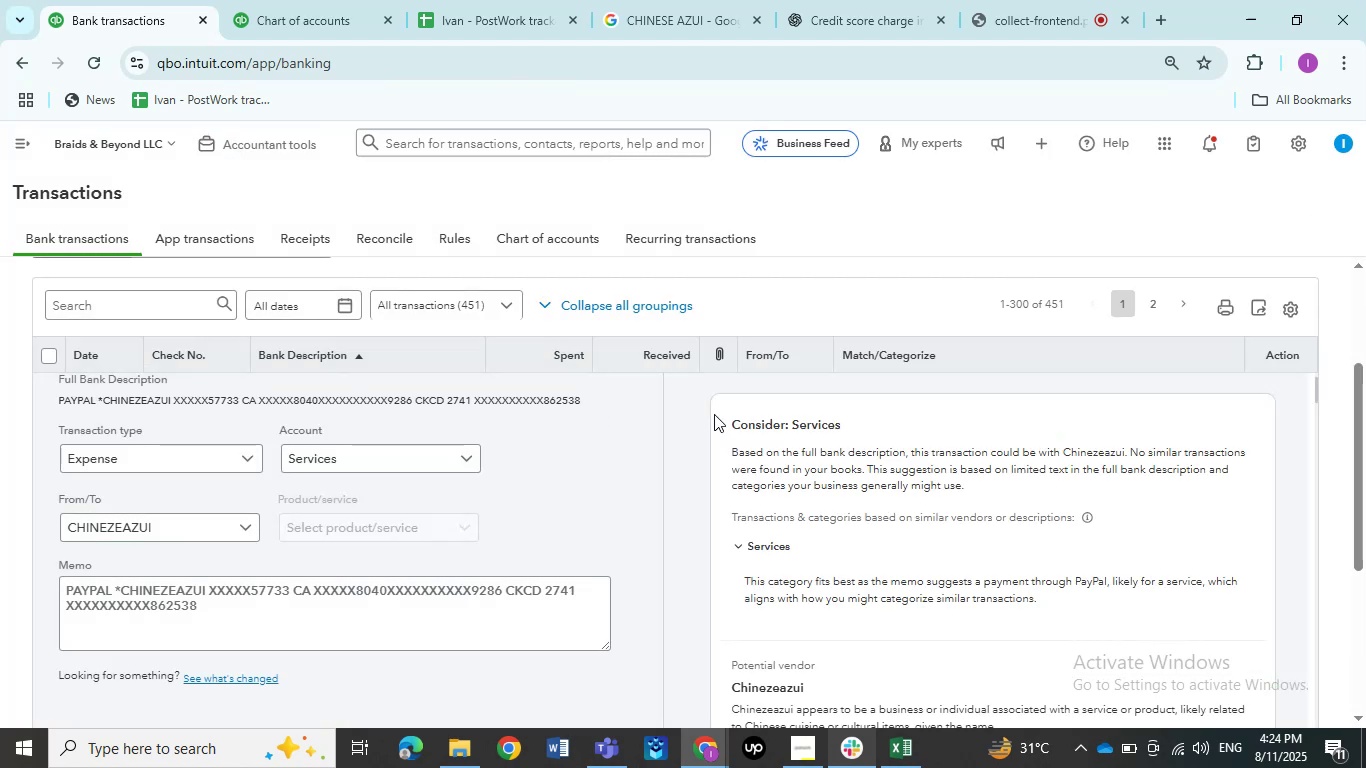 
left_click([390, 450])
 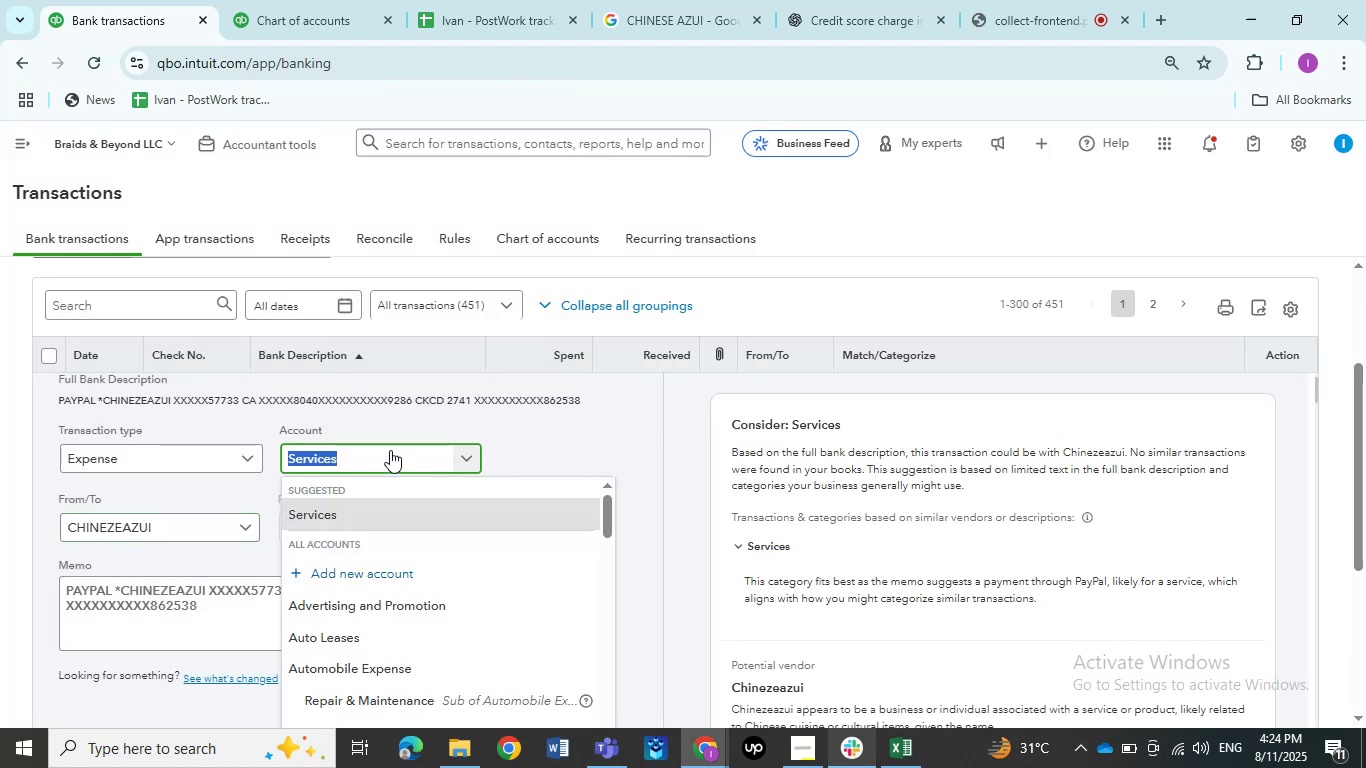 
type(Ask my)
 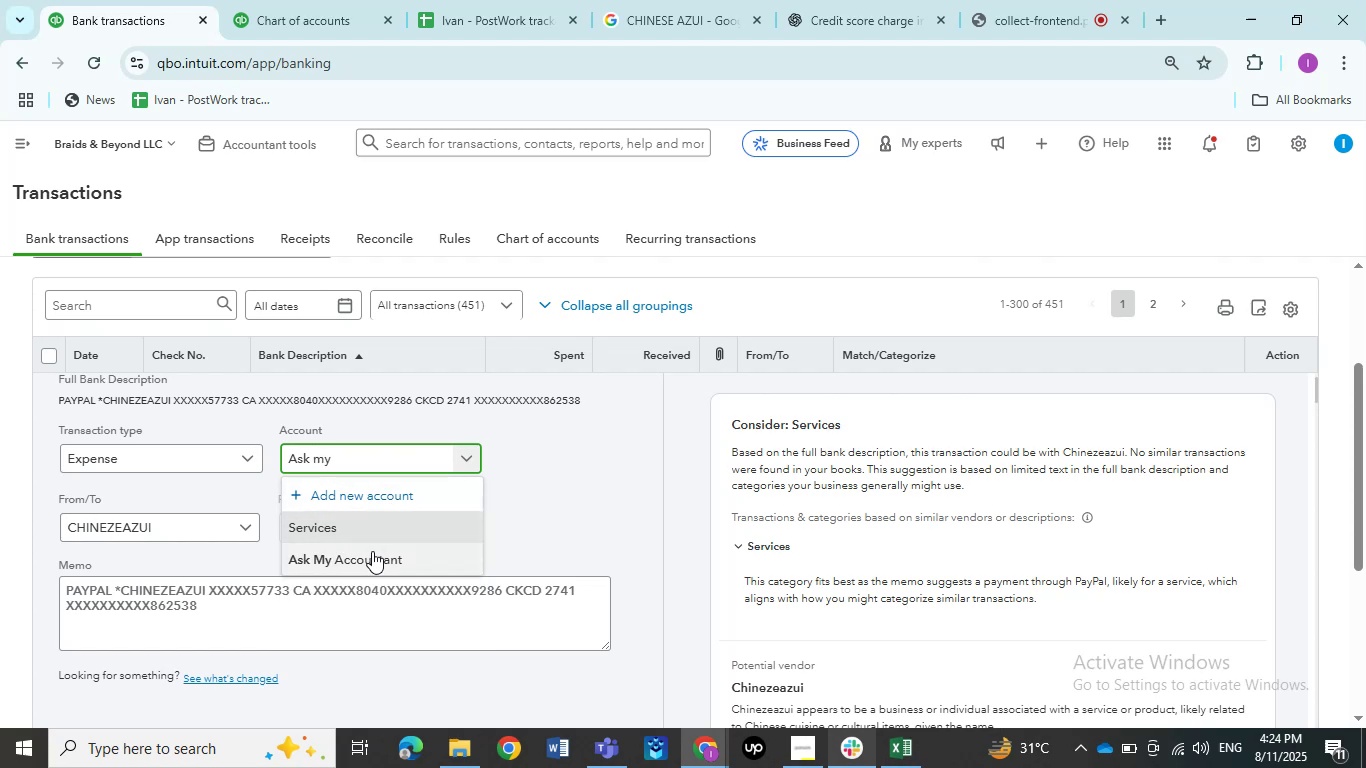 
left_click([372, 551])
 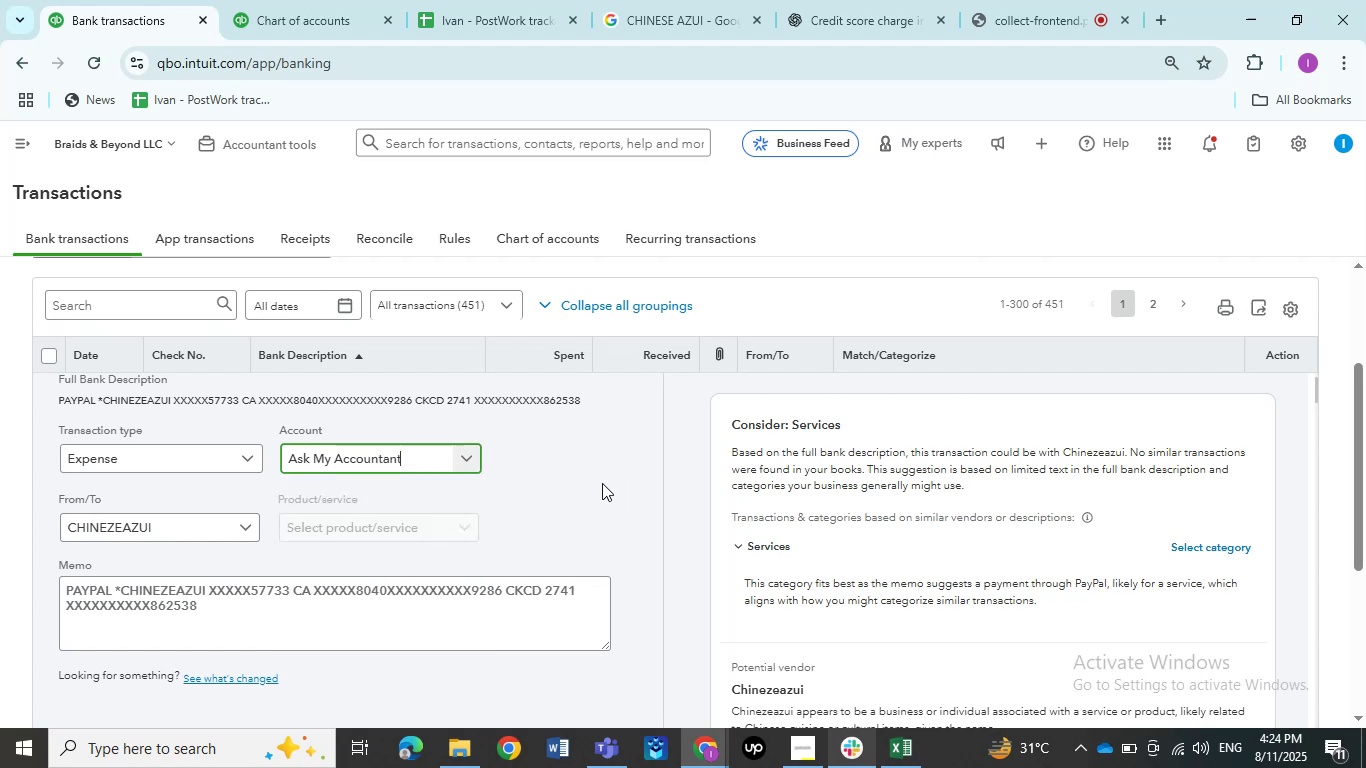 
scroll: coordinate [615, 474], scroll_direction: up, amount: 1.0
 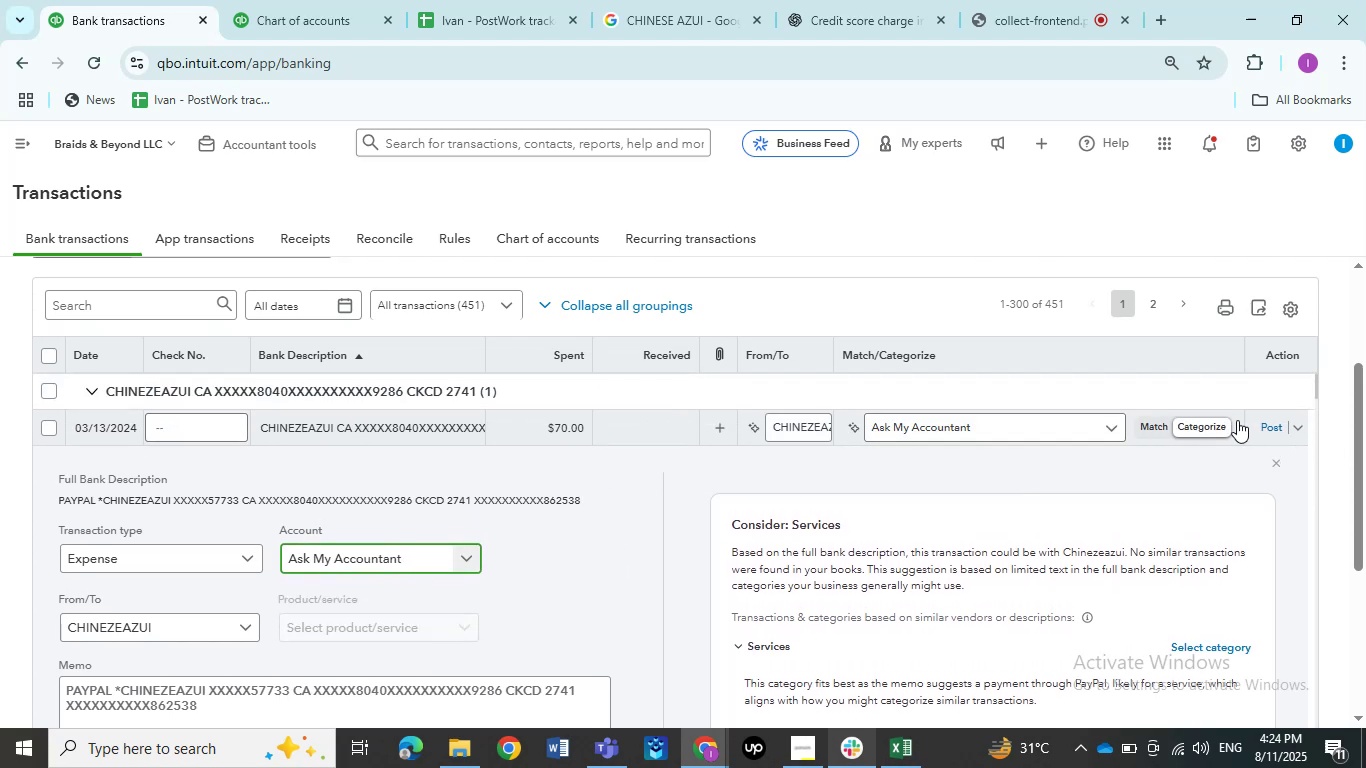 
left_click([1271, 425])
 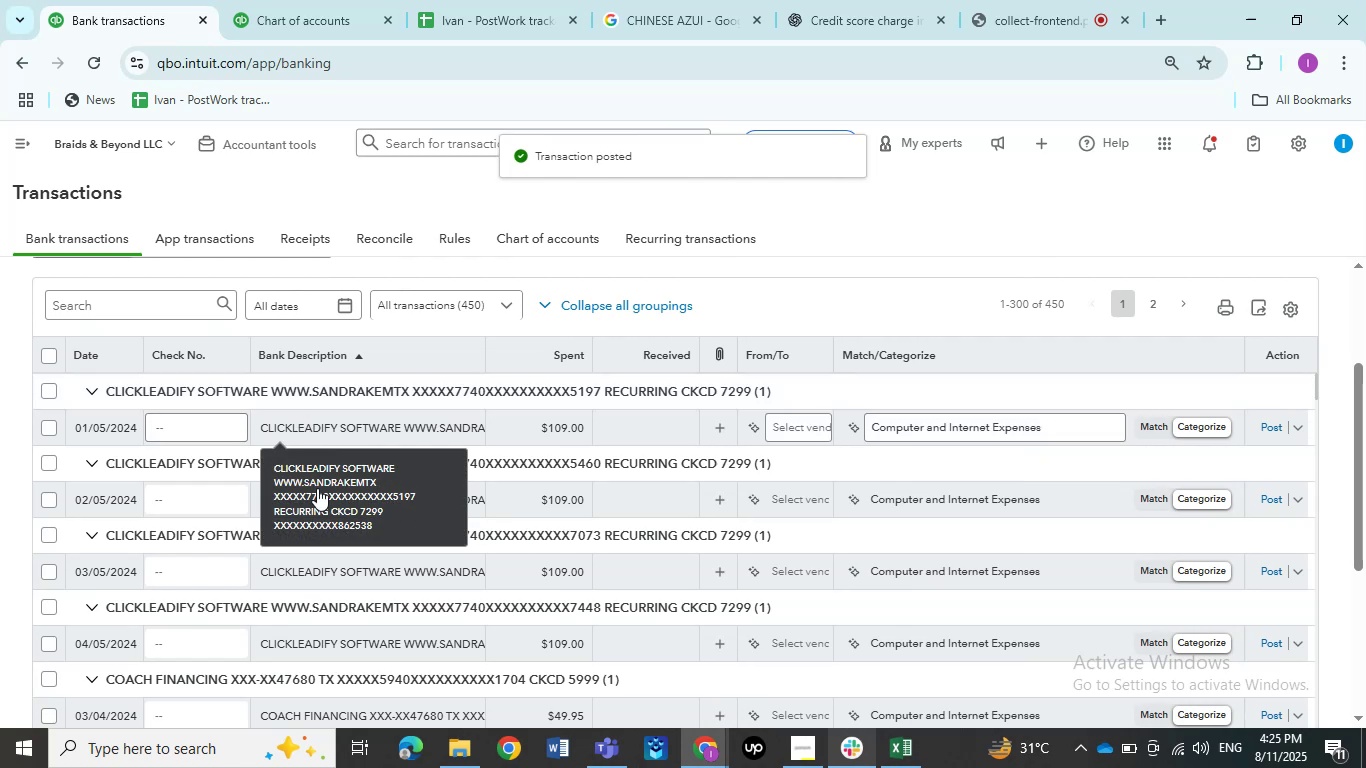 
wait(7.88)
 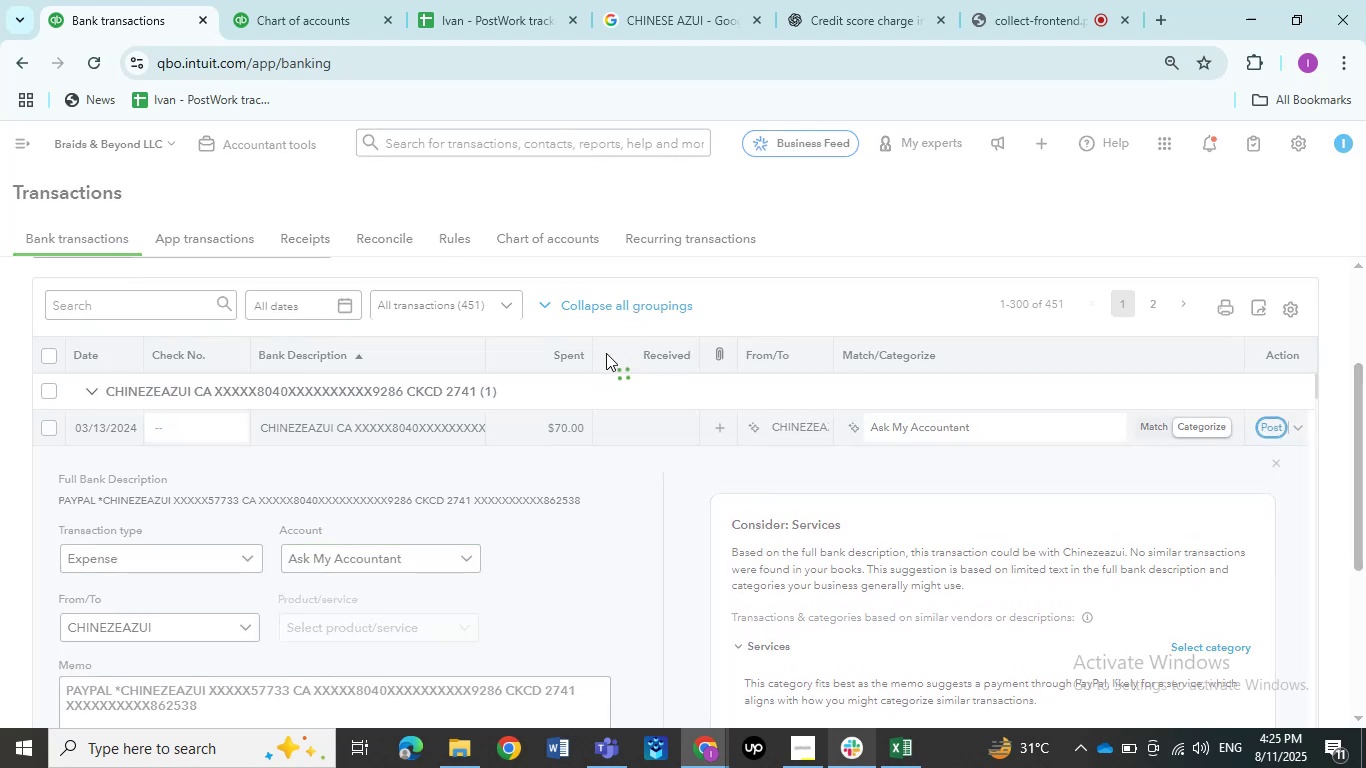 
scroll: coordinate [273, 475], scroll_direction: down, amount: 2.0
 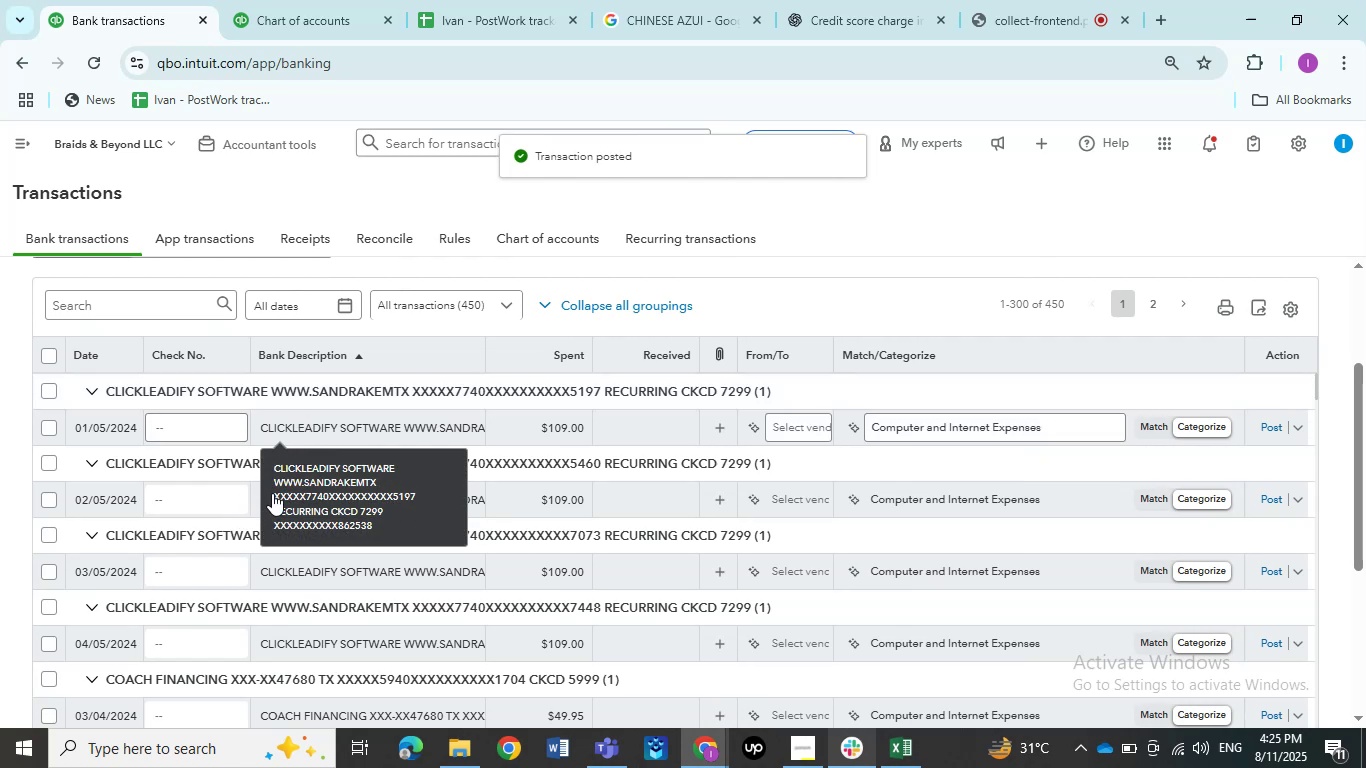 
scroll: coordinate [272, 491], scroll_direction: up, amount: 1.0
 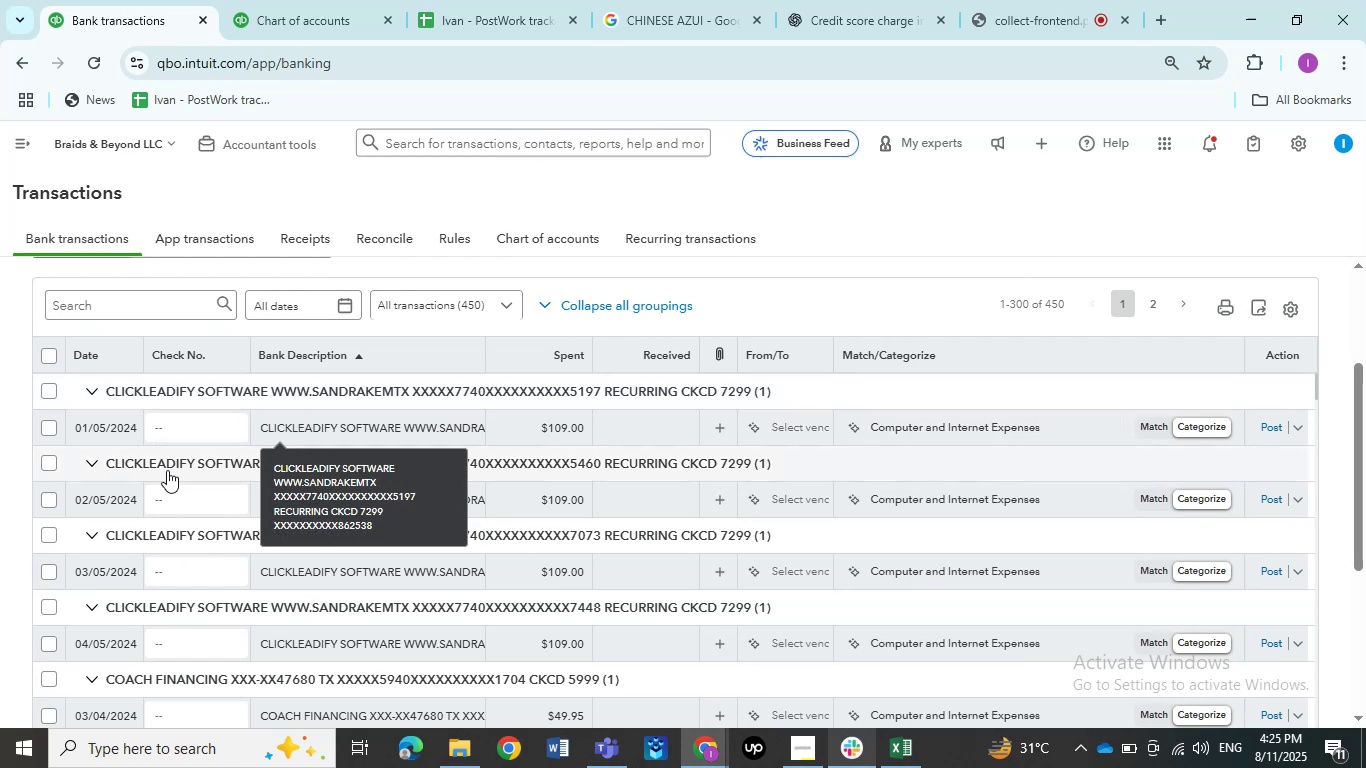 
left_click([357, 434])
 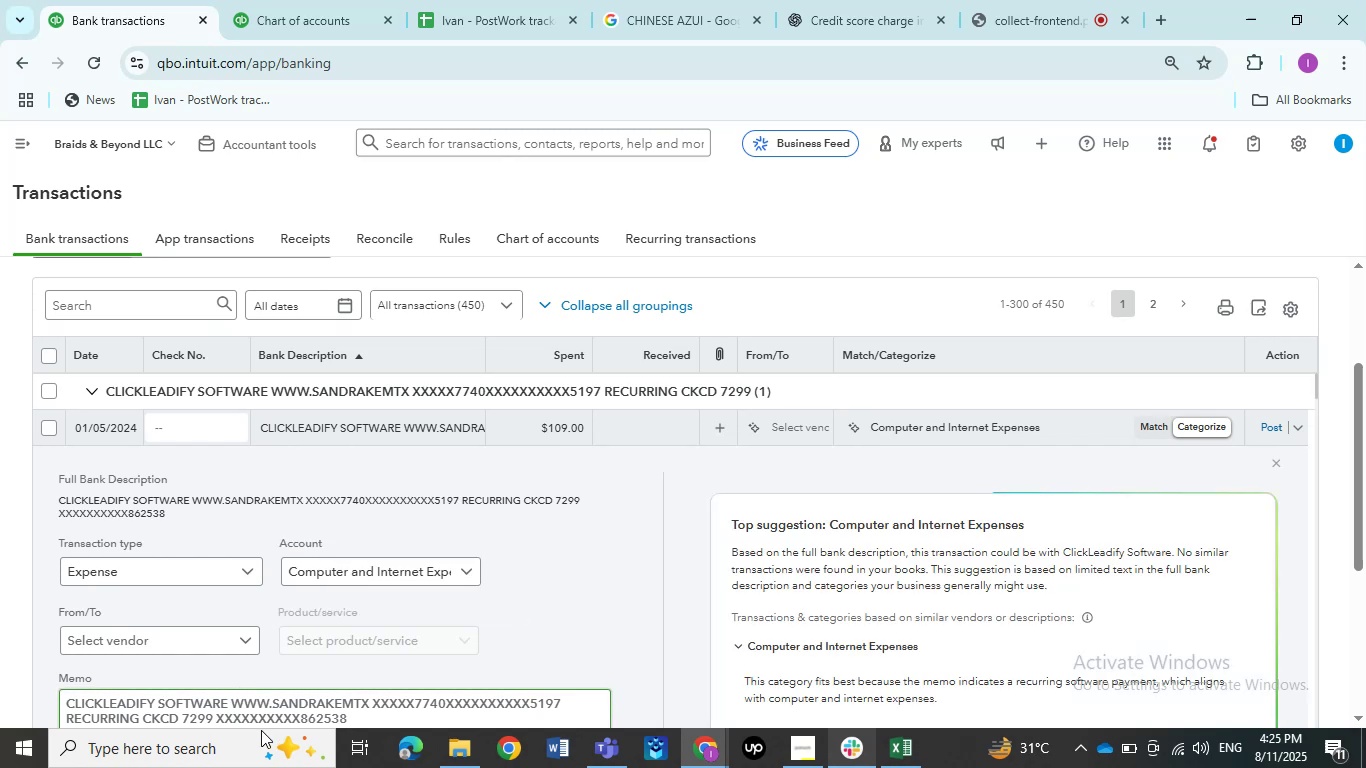 
left_click_drag(start_coordinate=[230, 702], to_coordinate=[76, 708])
 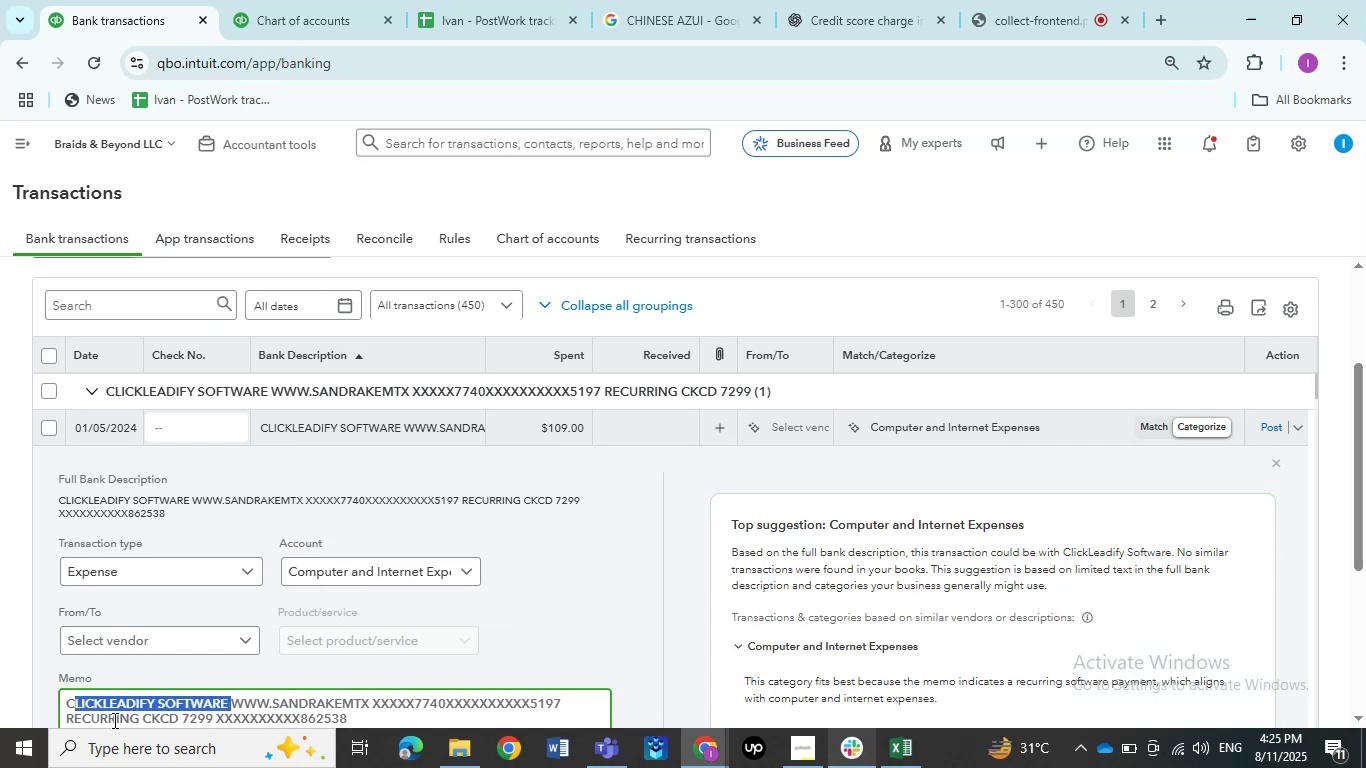 
key(Shift+ArrowLeft)
 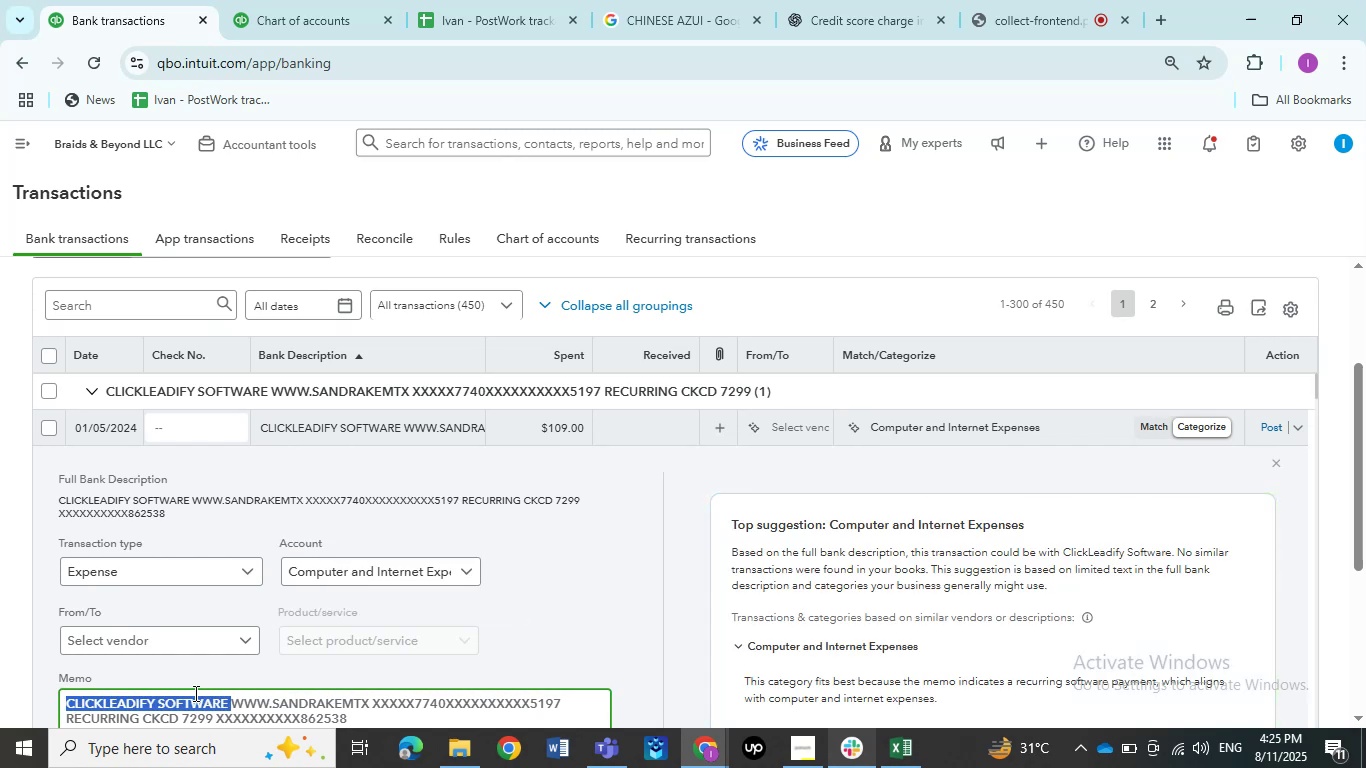 
key(Control+C)
 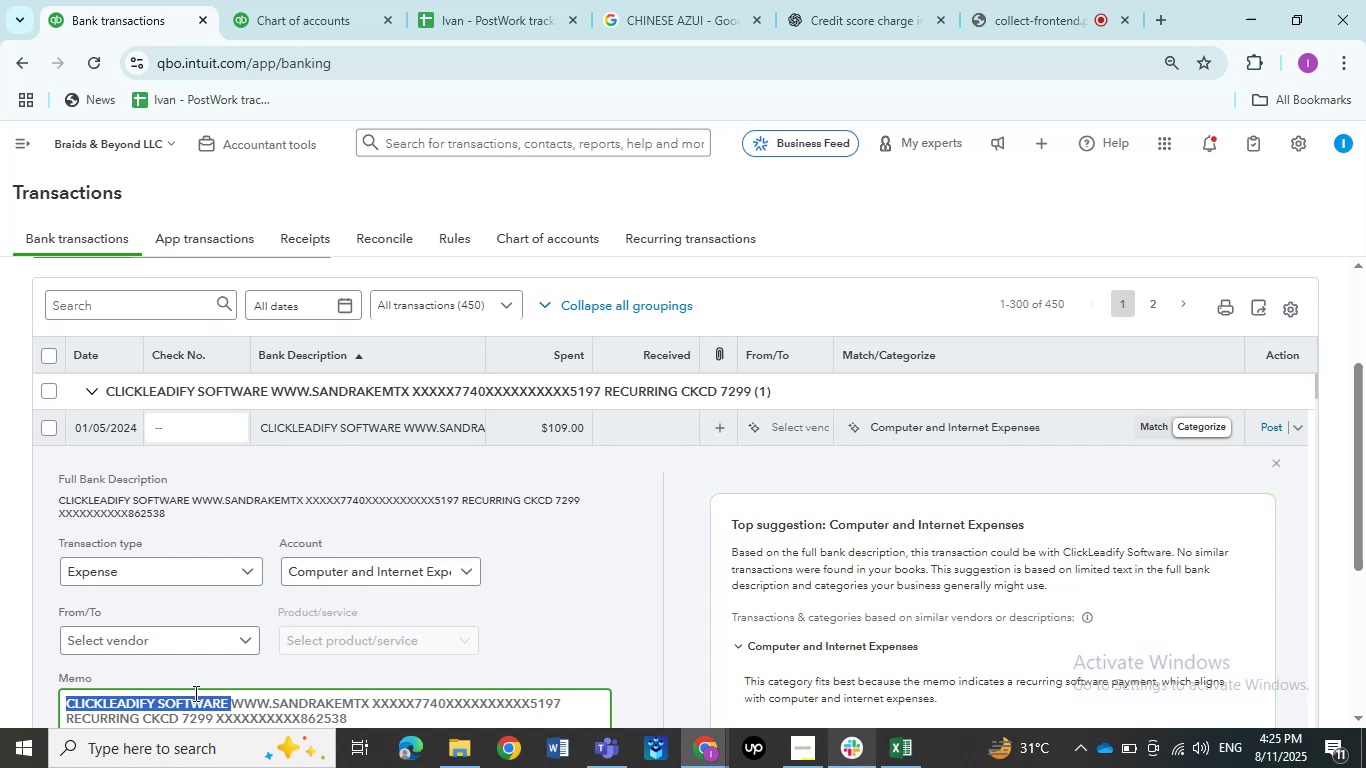 
key(Control+C)
 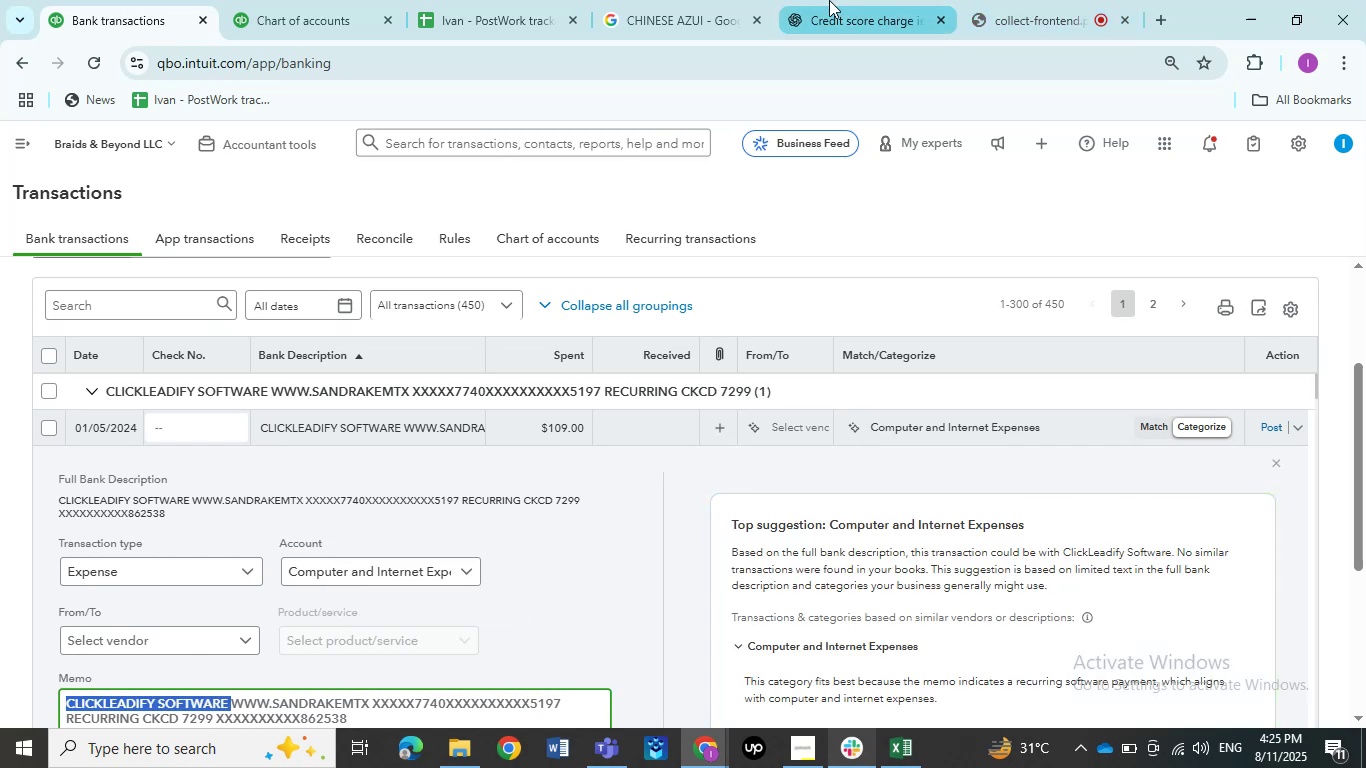 
left_click([717, 8])
 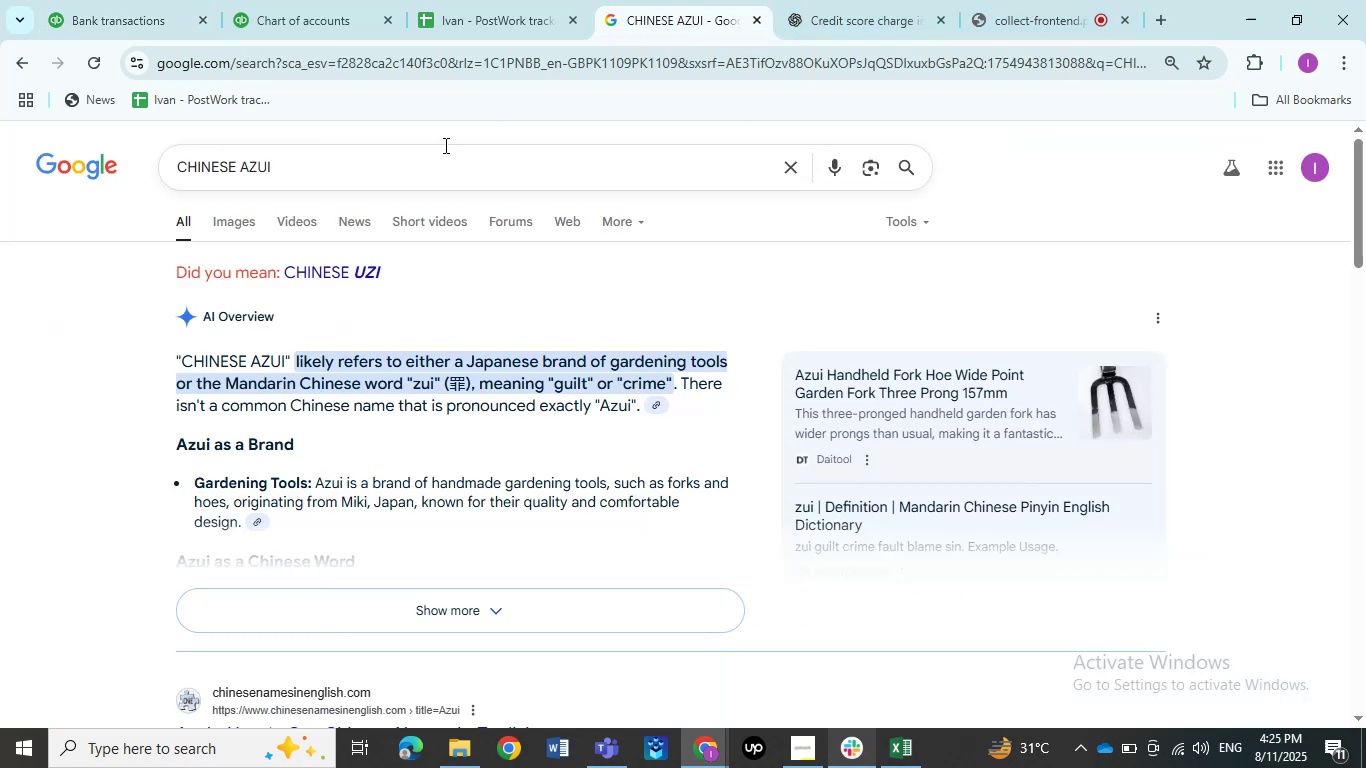 
left_click_drag(start_coordinate=[354, 167], to_coordinate=[63, 168])
 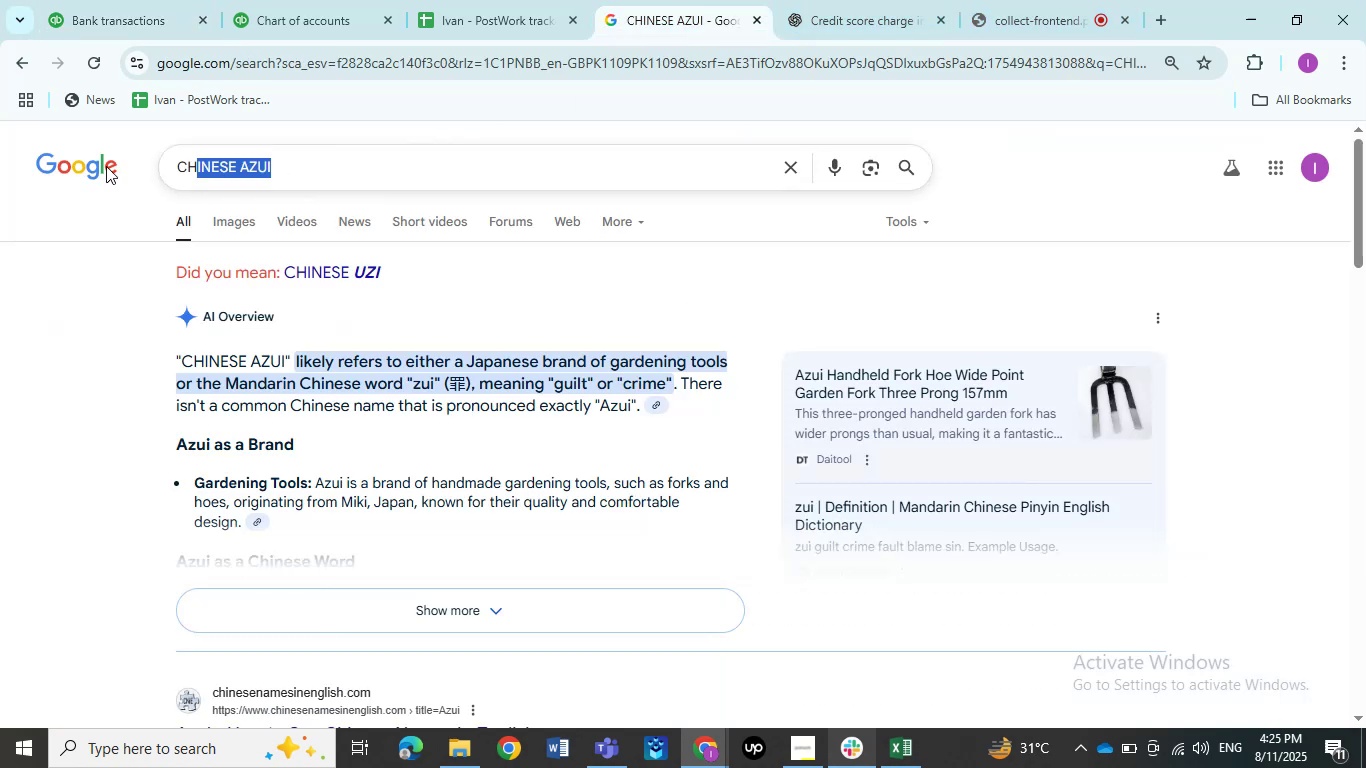 
key(Control+ControlLeft)
 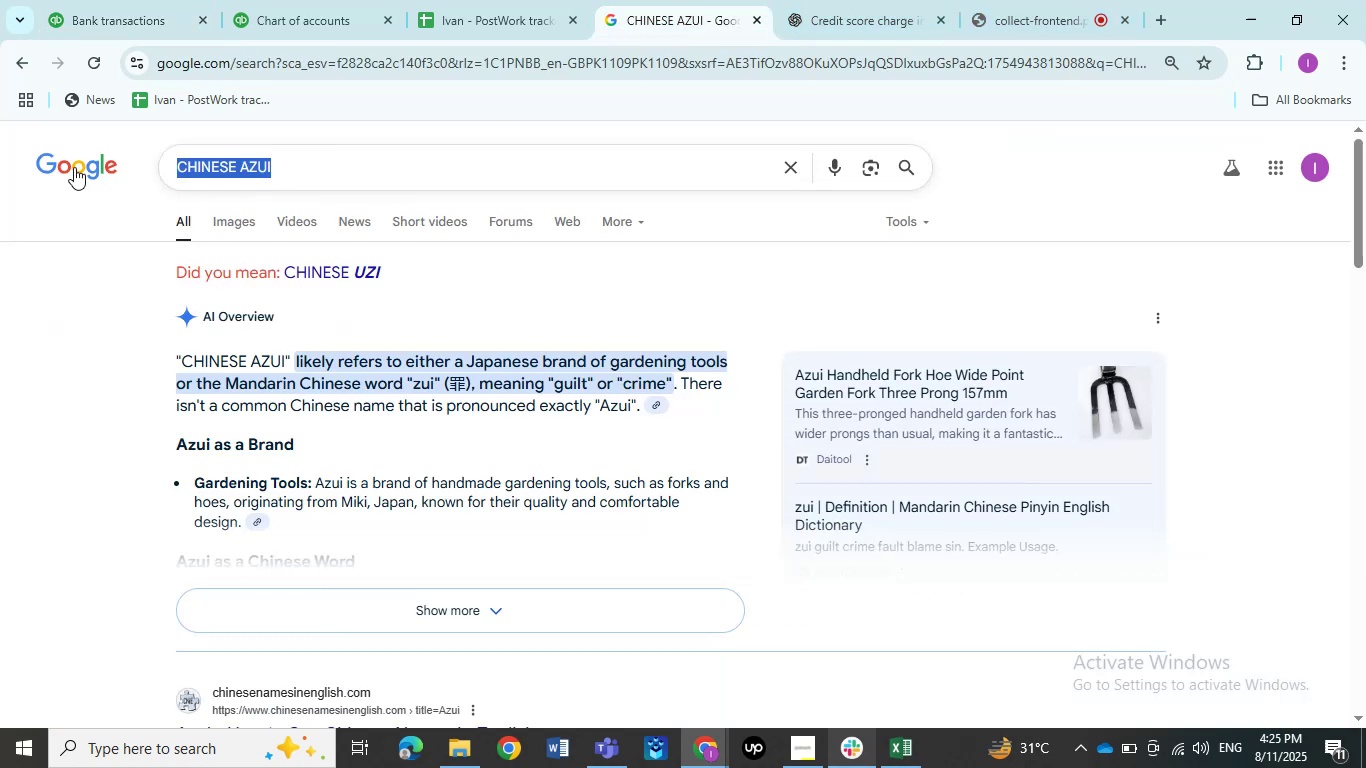 
key(Control+V)
 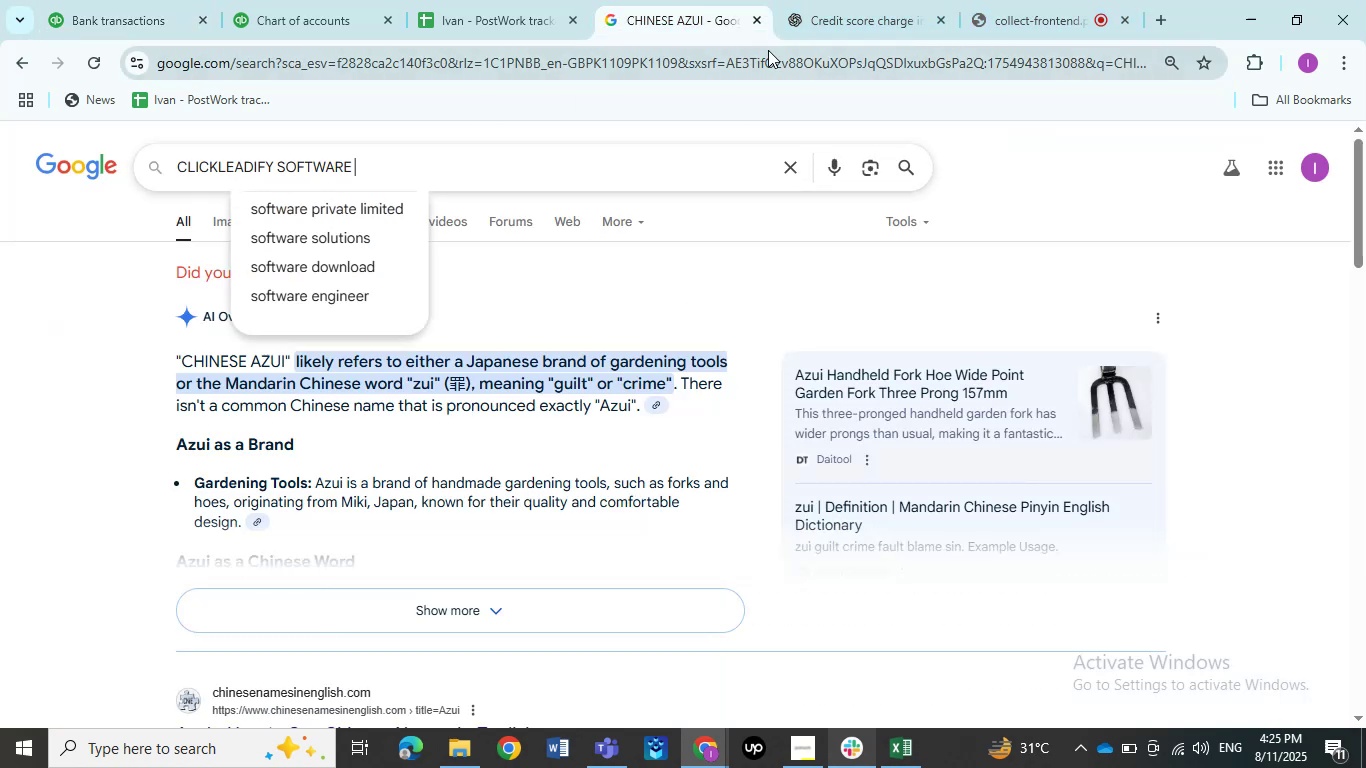 
key(NumpadEnter)
 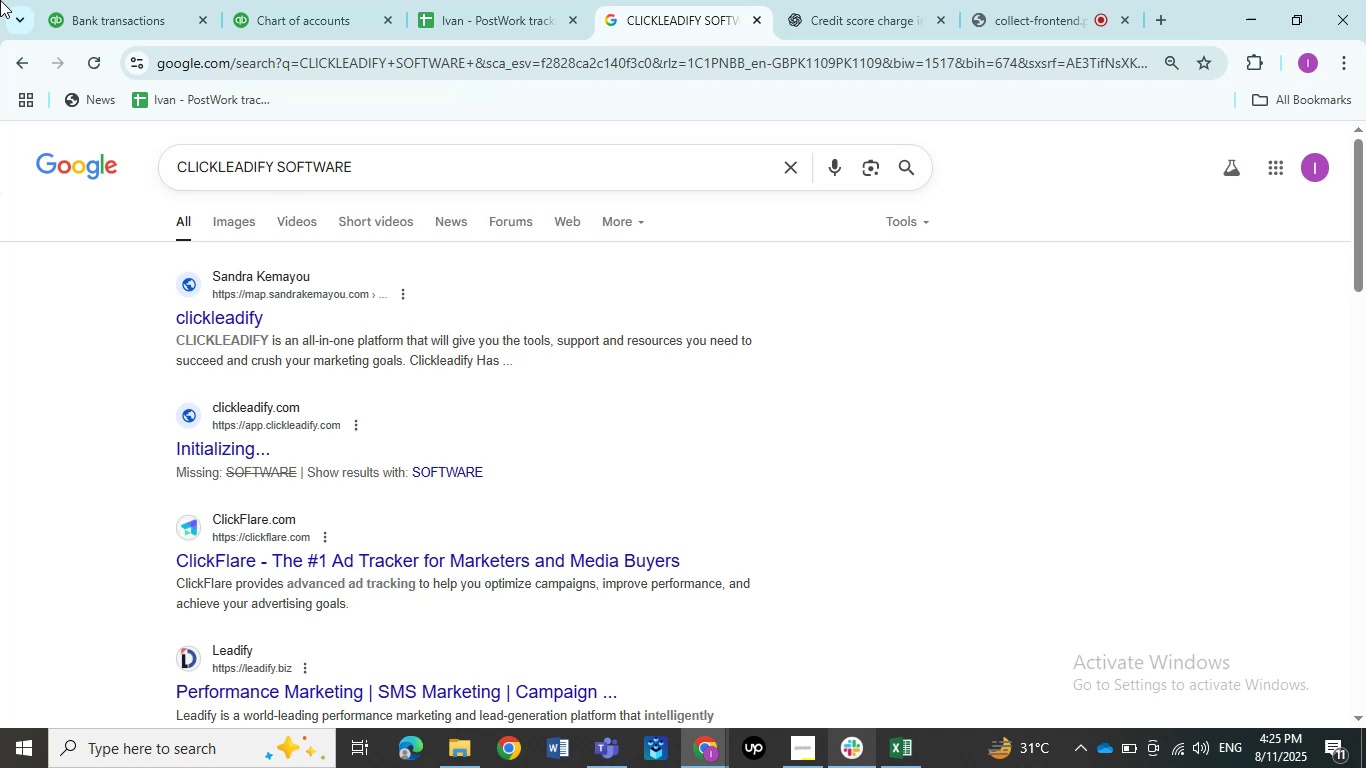 
wait(33.71)
 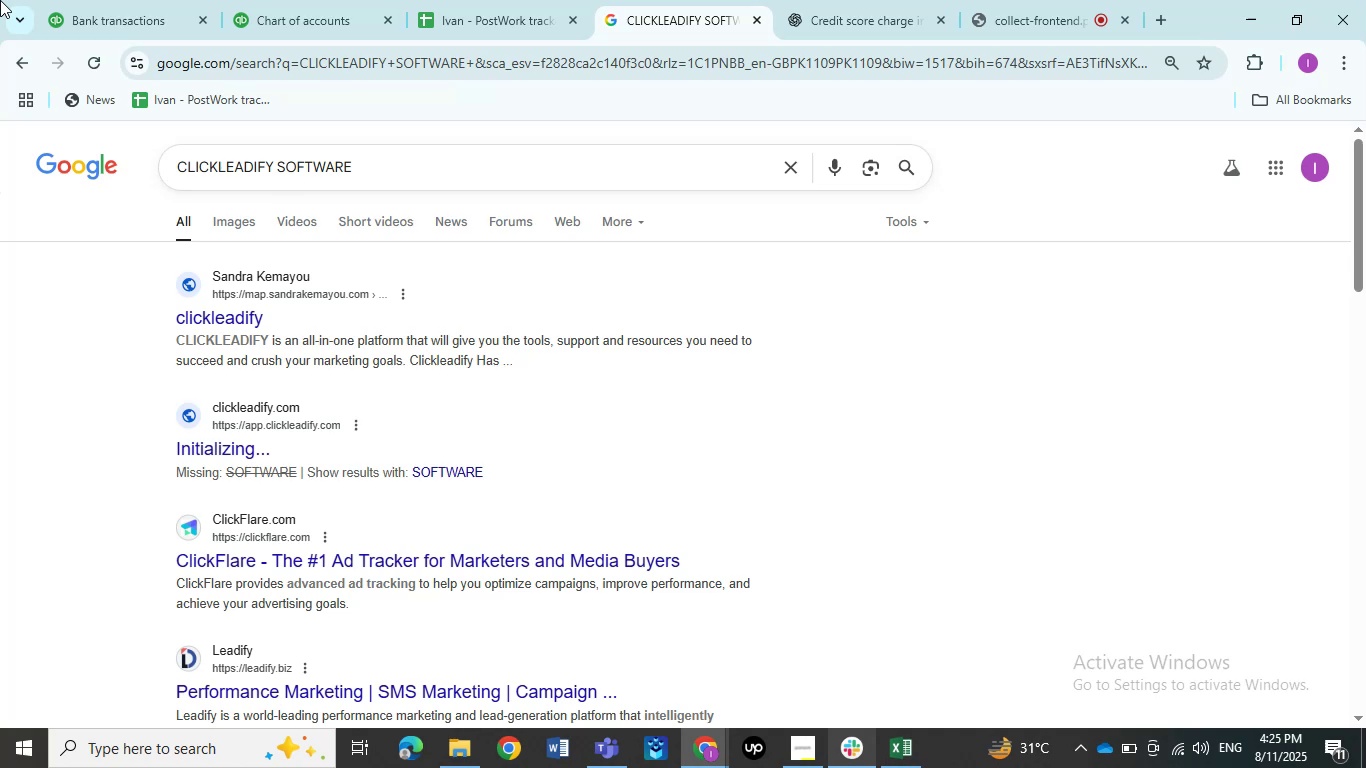 
left_click([147, 28])
 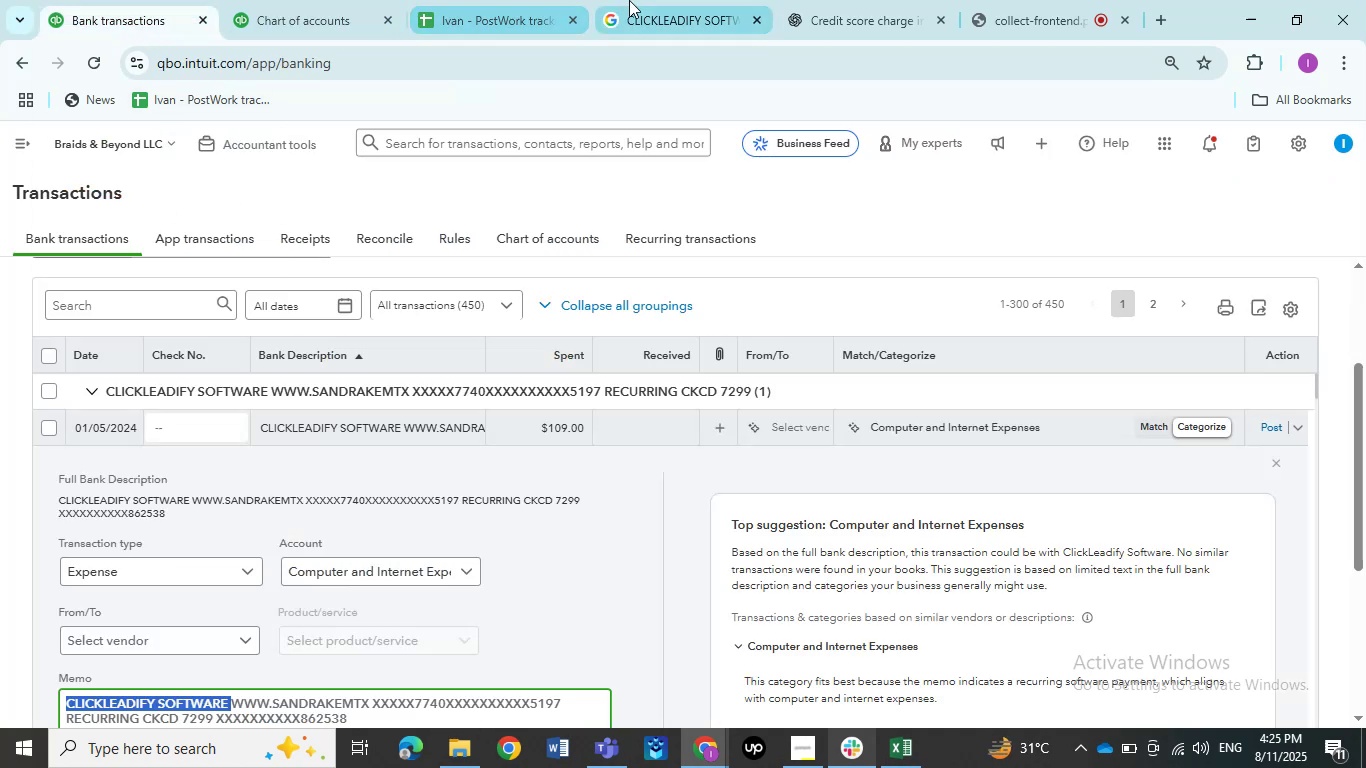 
left_click([621, 0])
 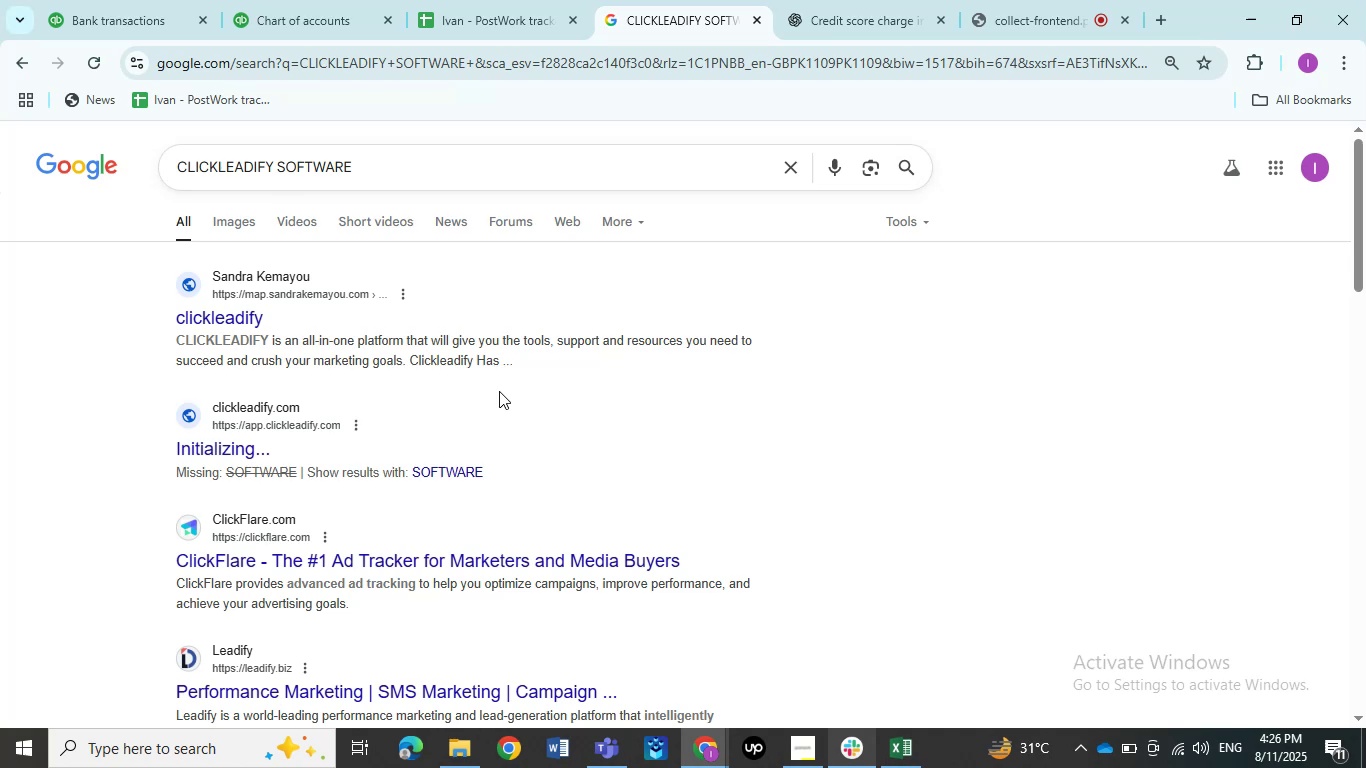 
wait(23.43)
 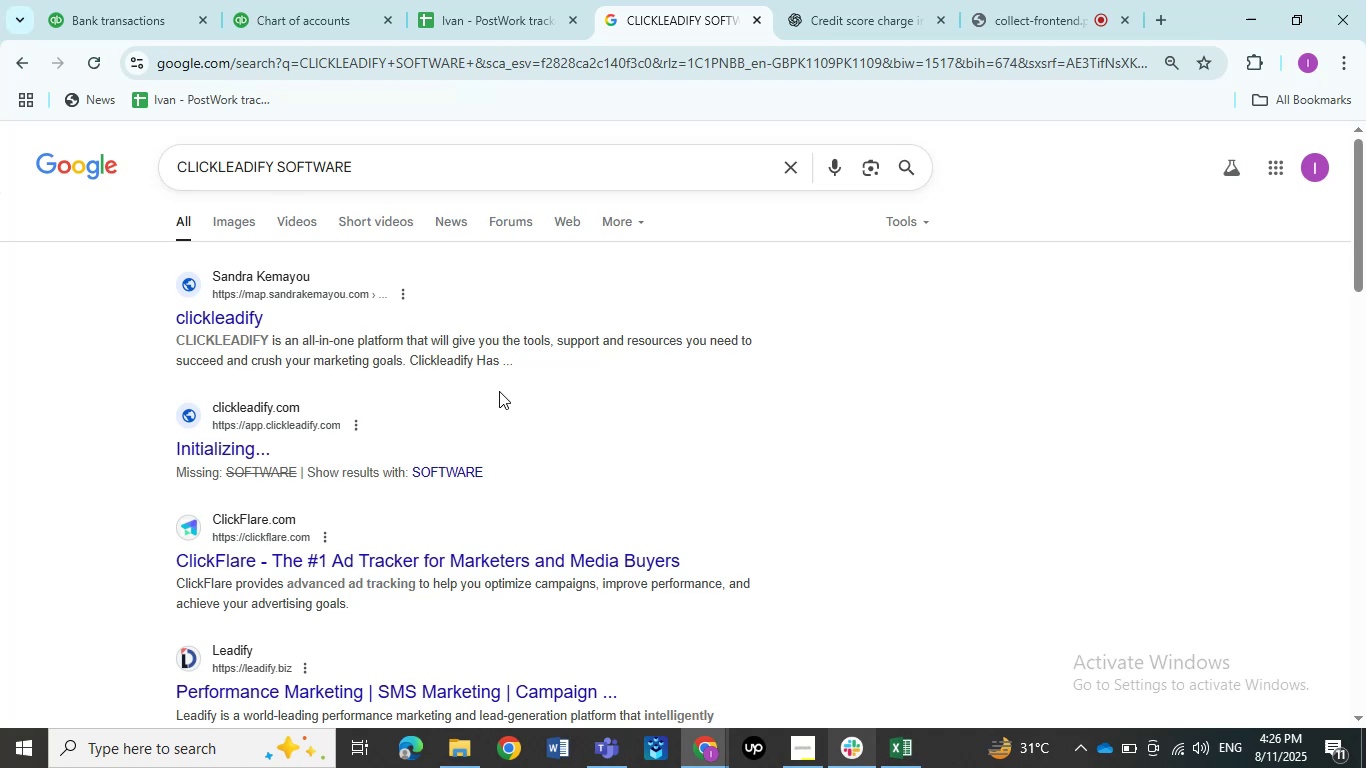 
left_click([59, 0])
 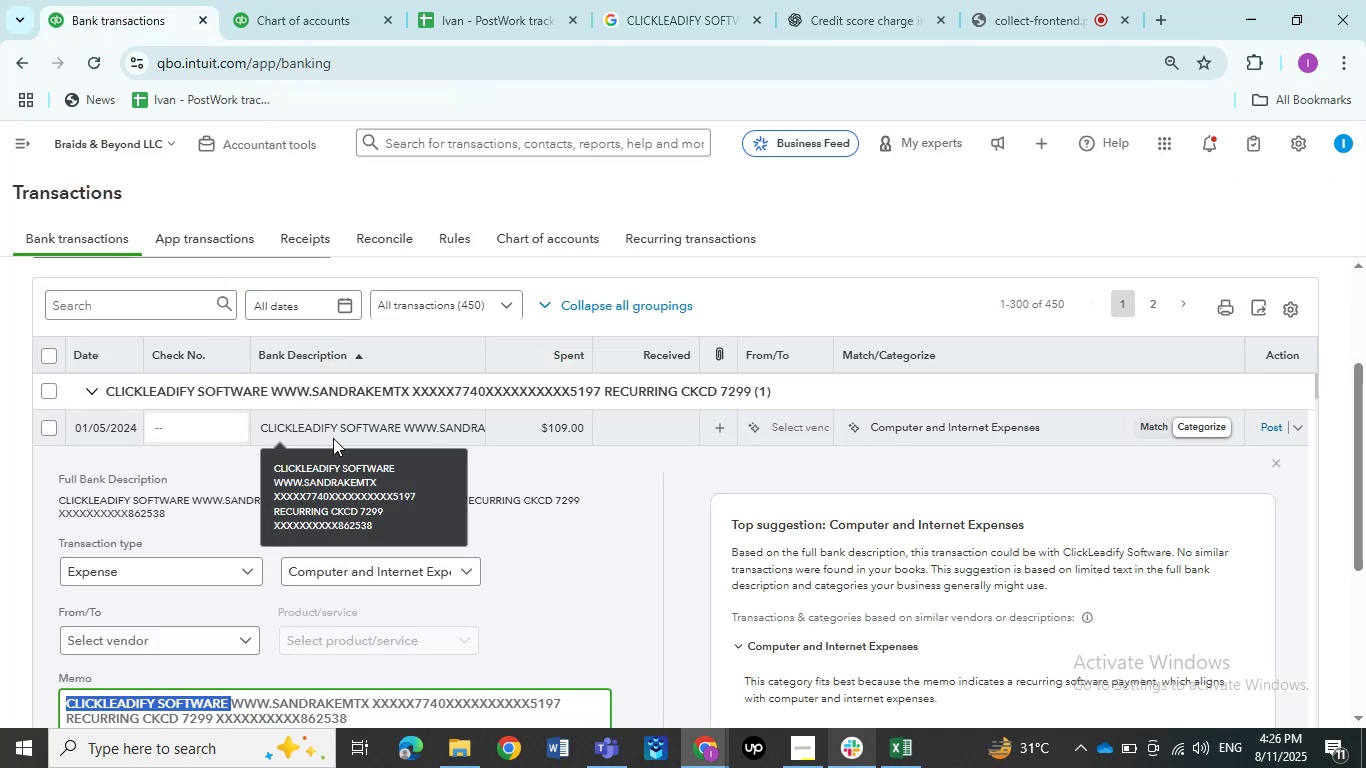 
left_click([338, 425])
 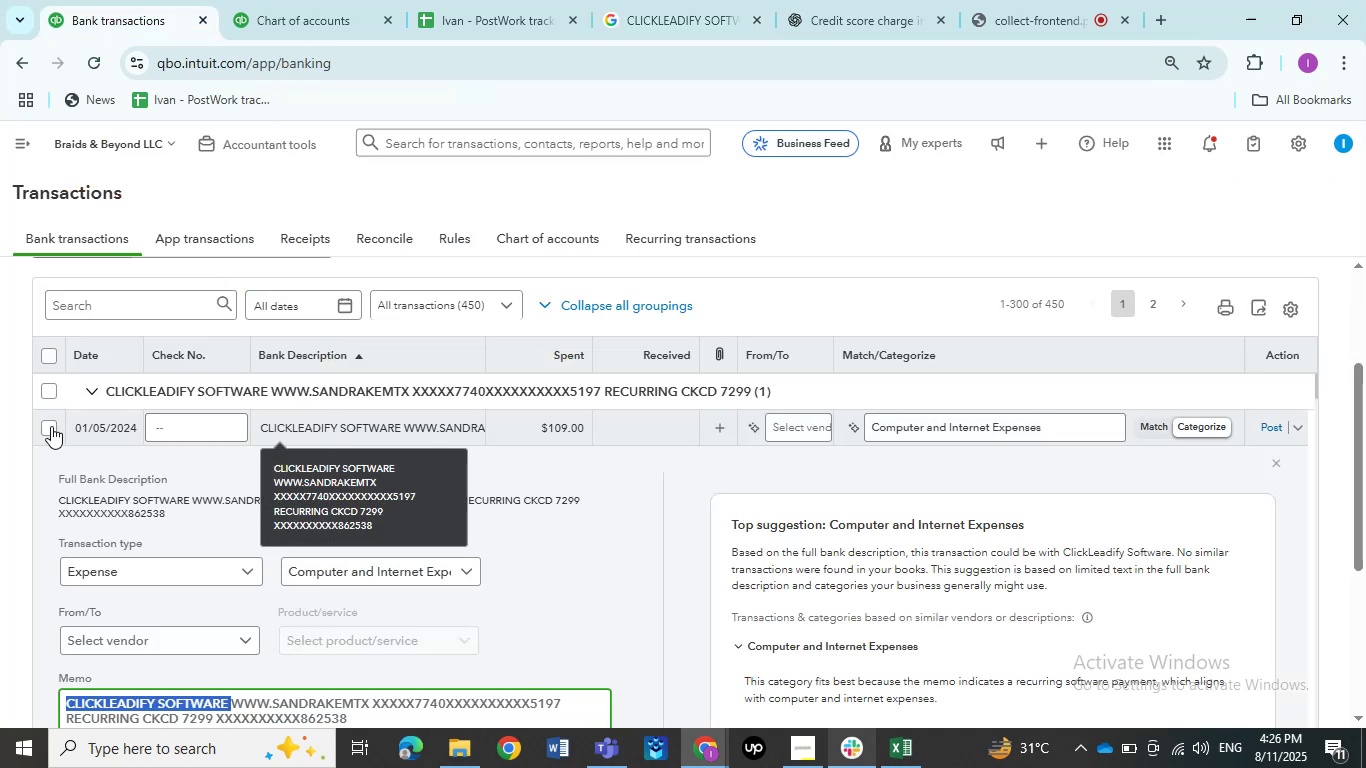 
left_click([51, 426])
 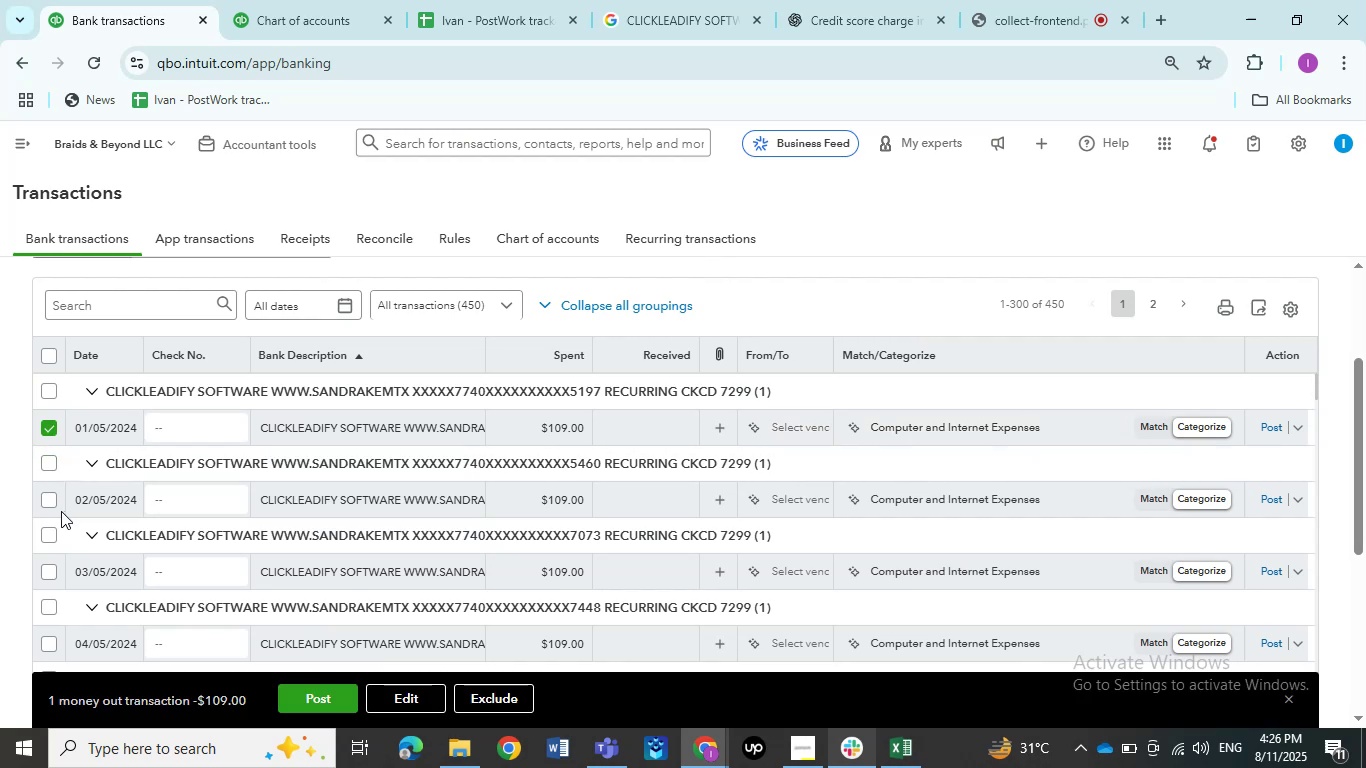 
left_click([44, 508])
 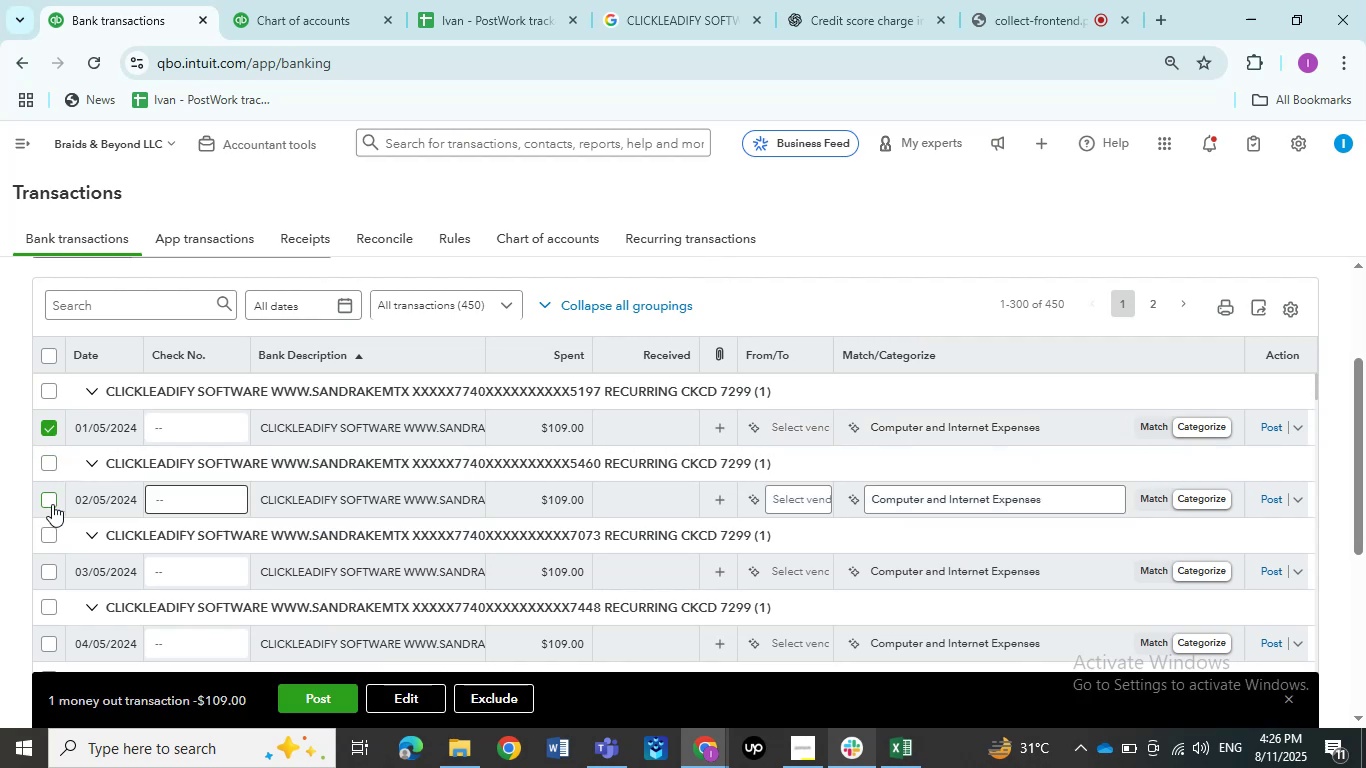 
left_click([47, 500])
 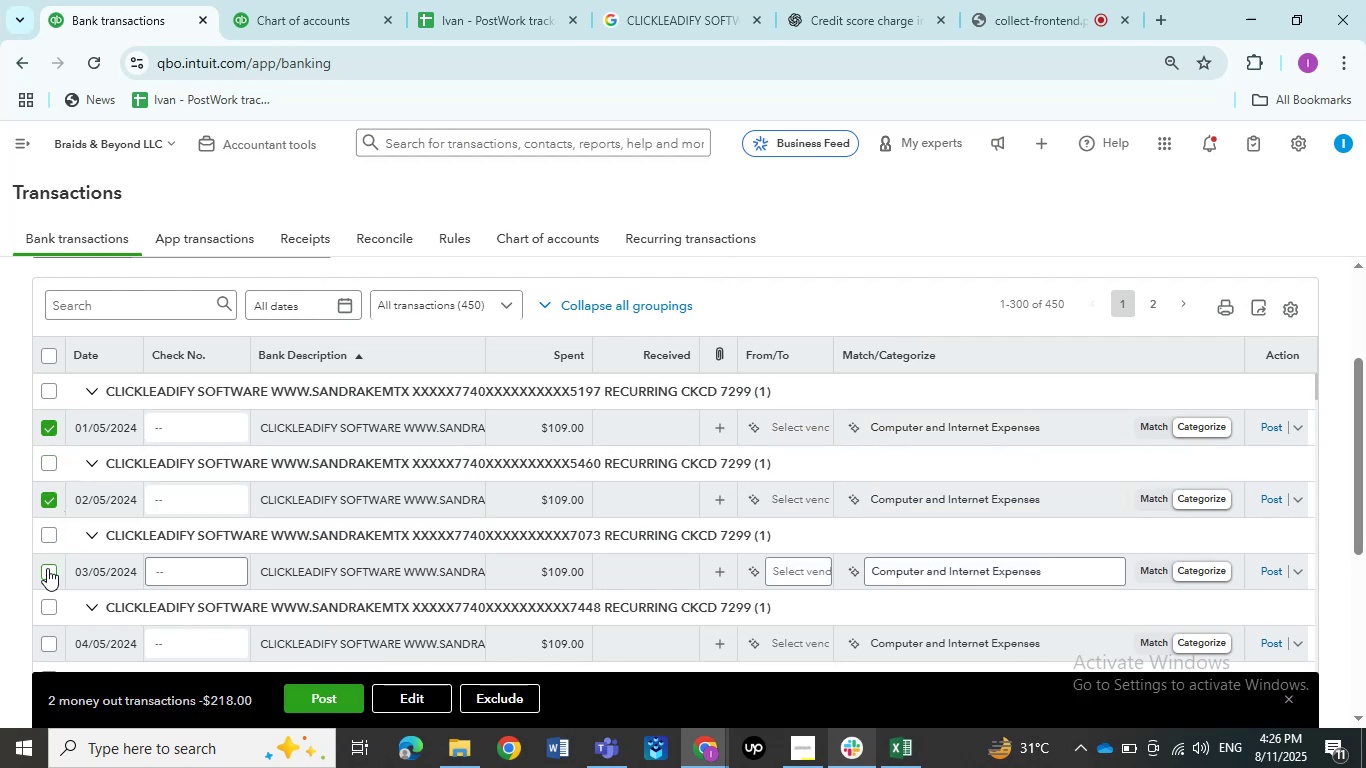 
left_click([47, 568])
 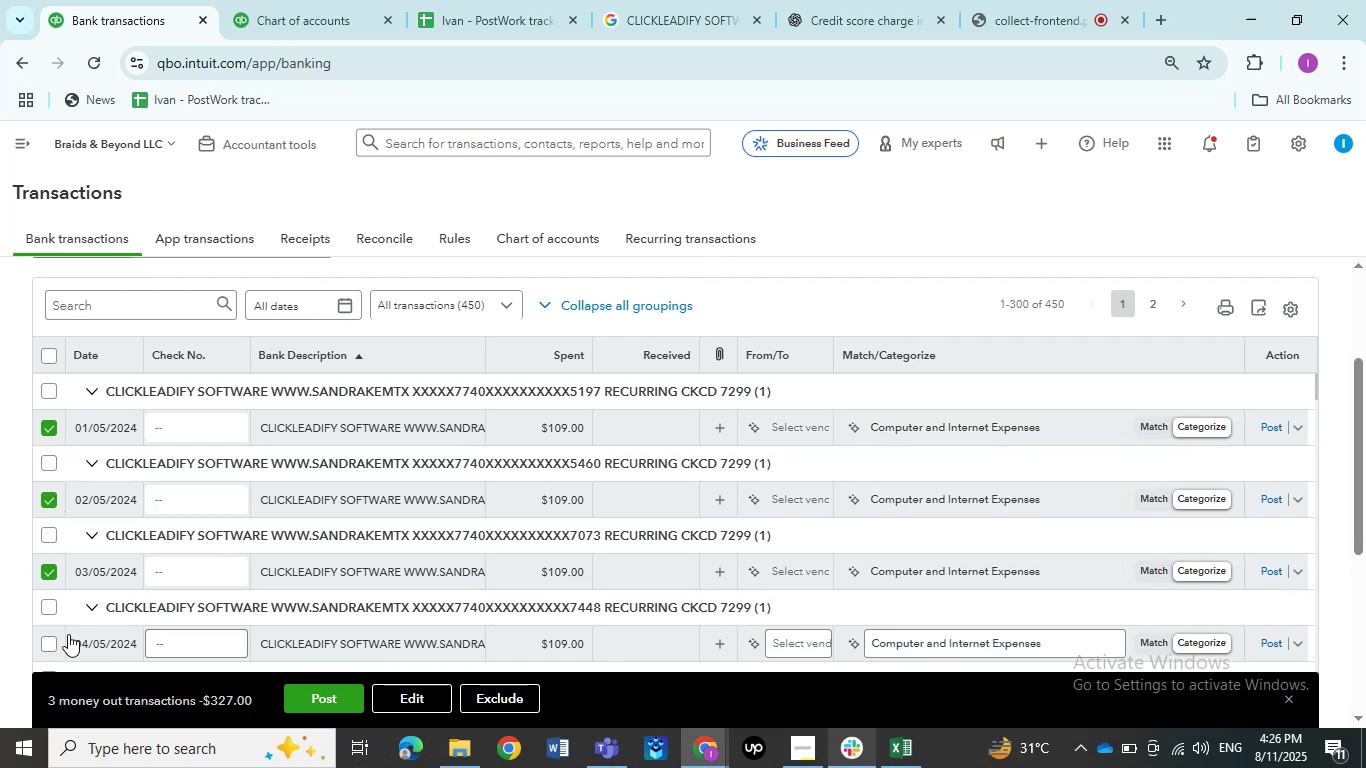 
left_click([47, 645])
 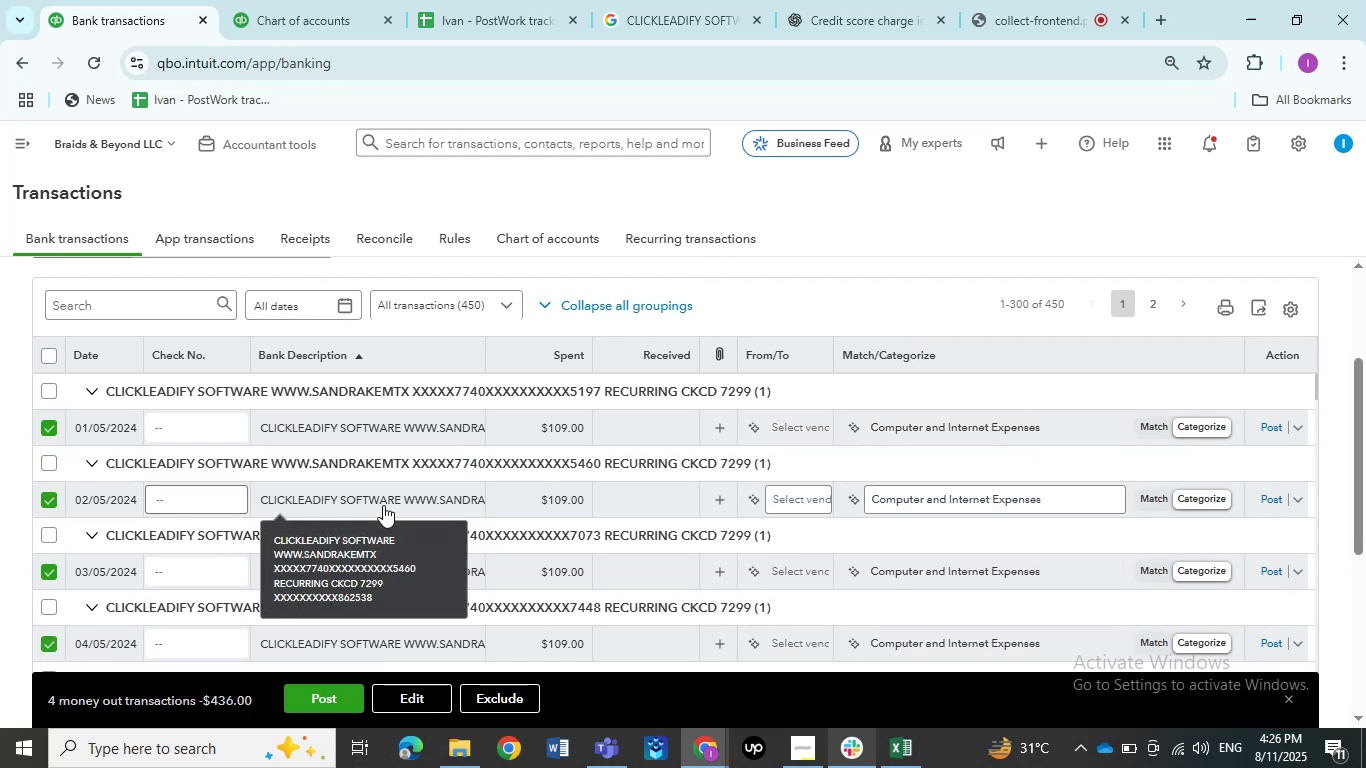 
scroll: coordinate [383, 506], scroll_direction: down, amount: 1.0
 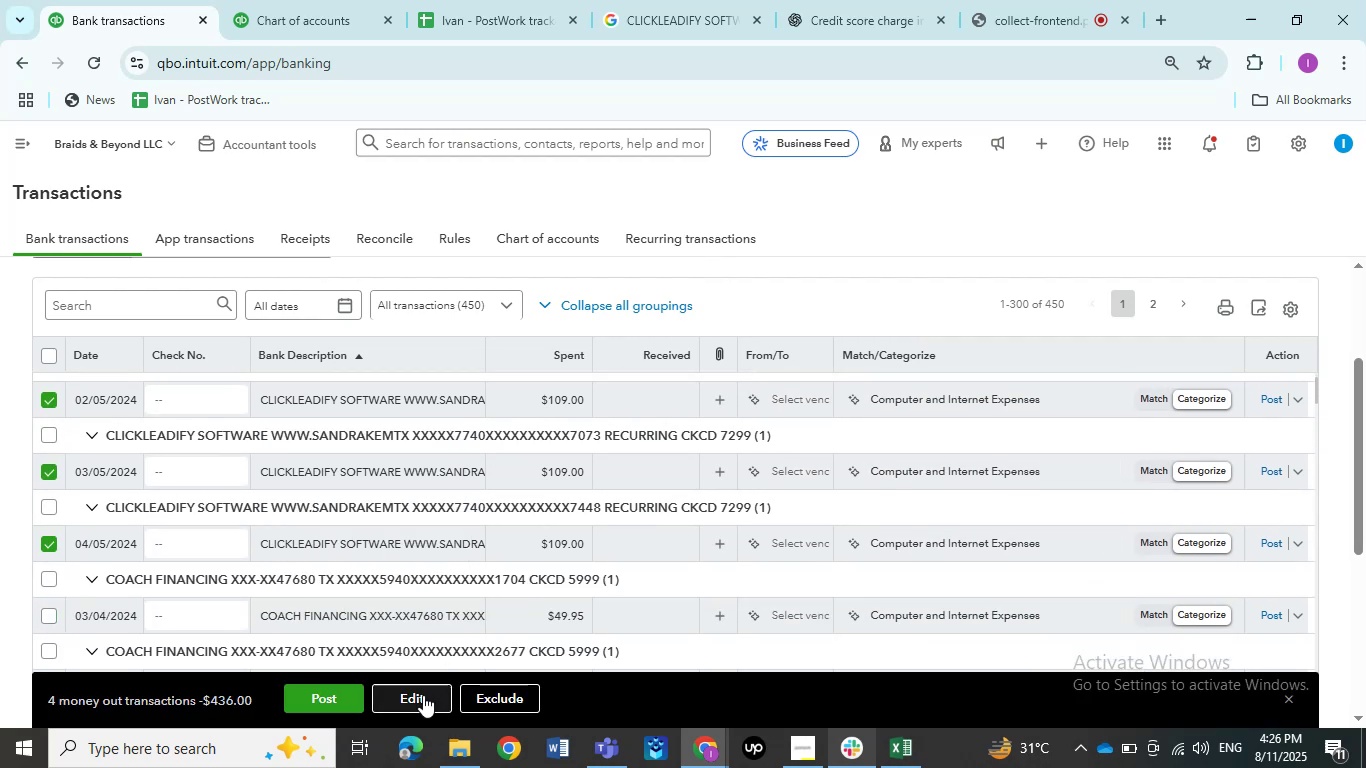 
left_click([422, 697])
 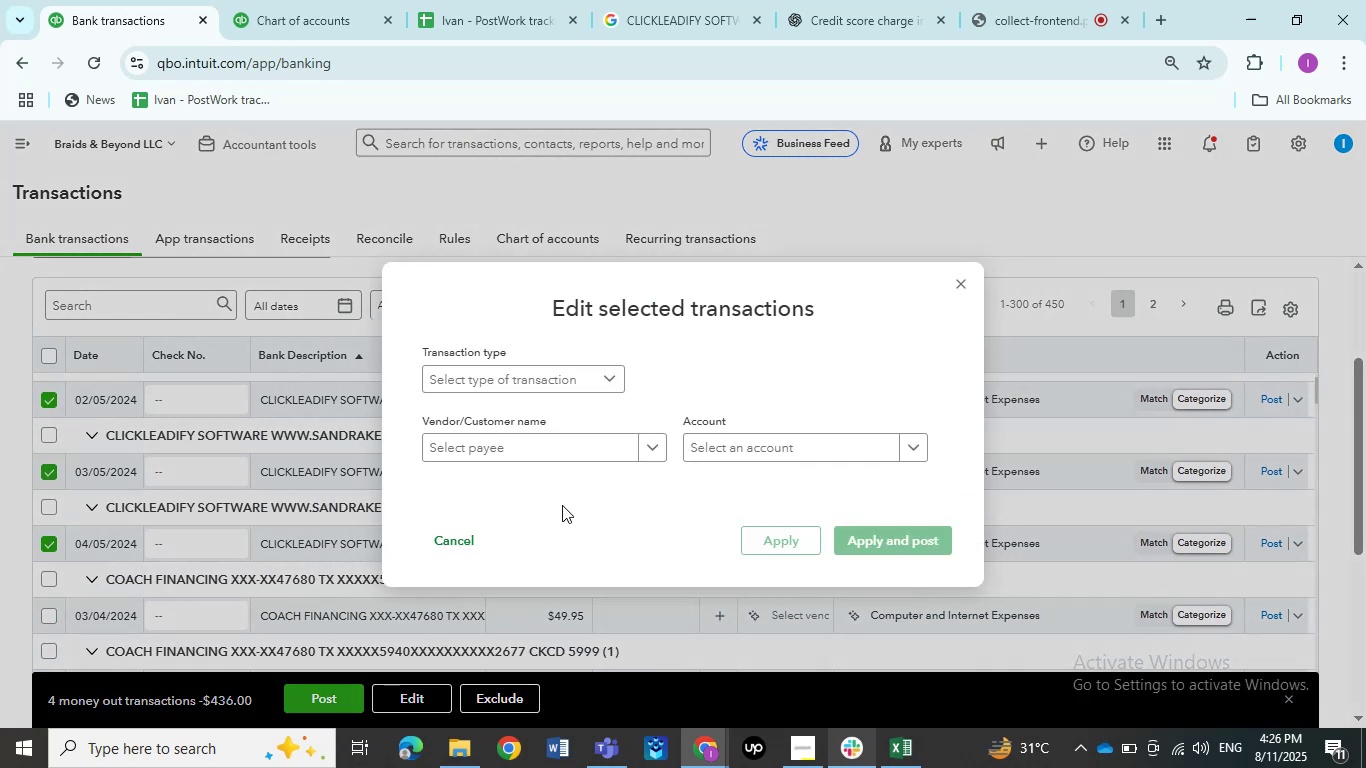 
left_click([490, 371])
 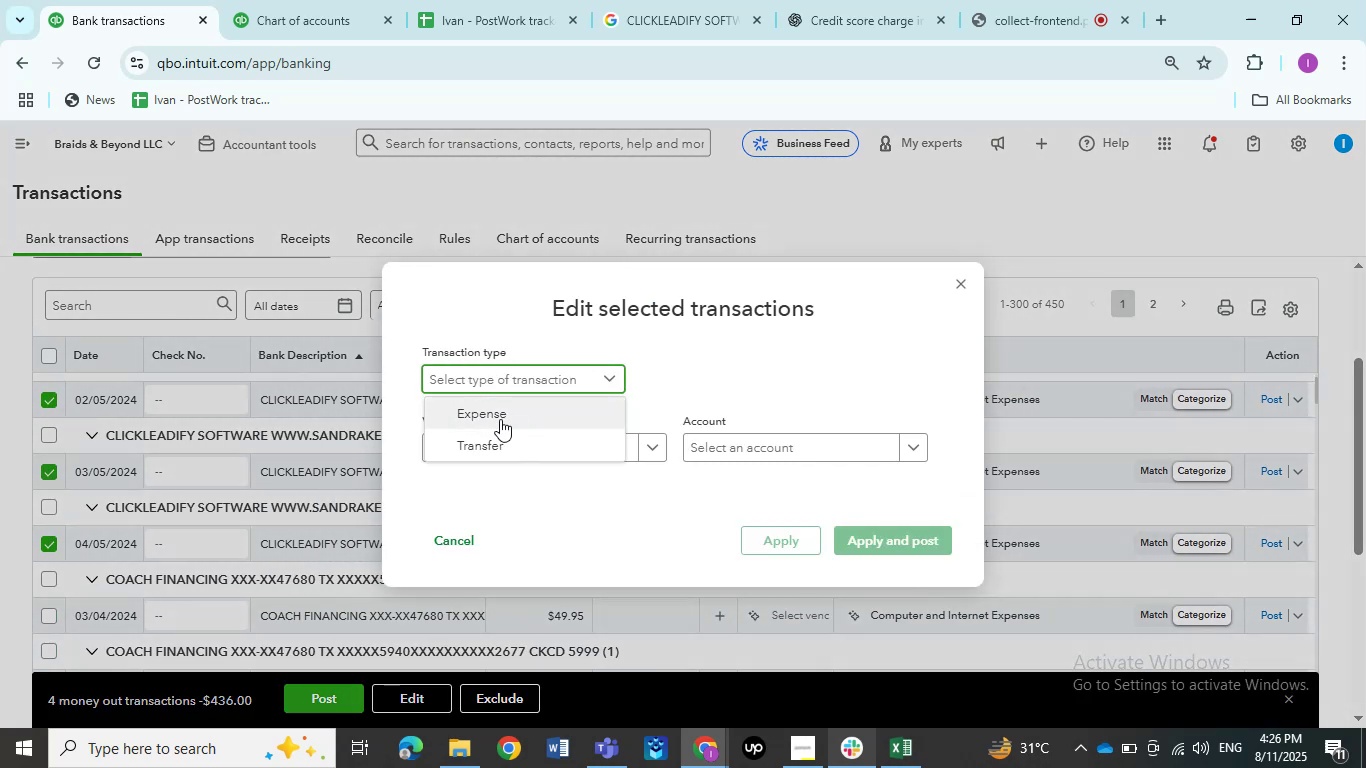 
left_click([500, 419])
 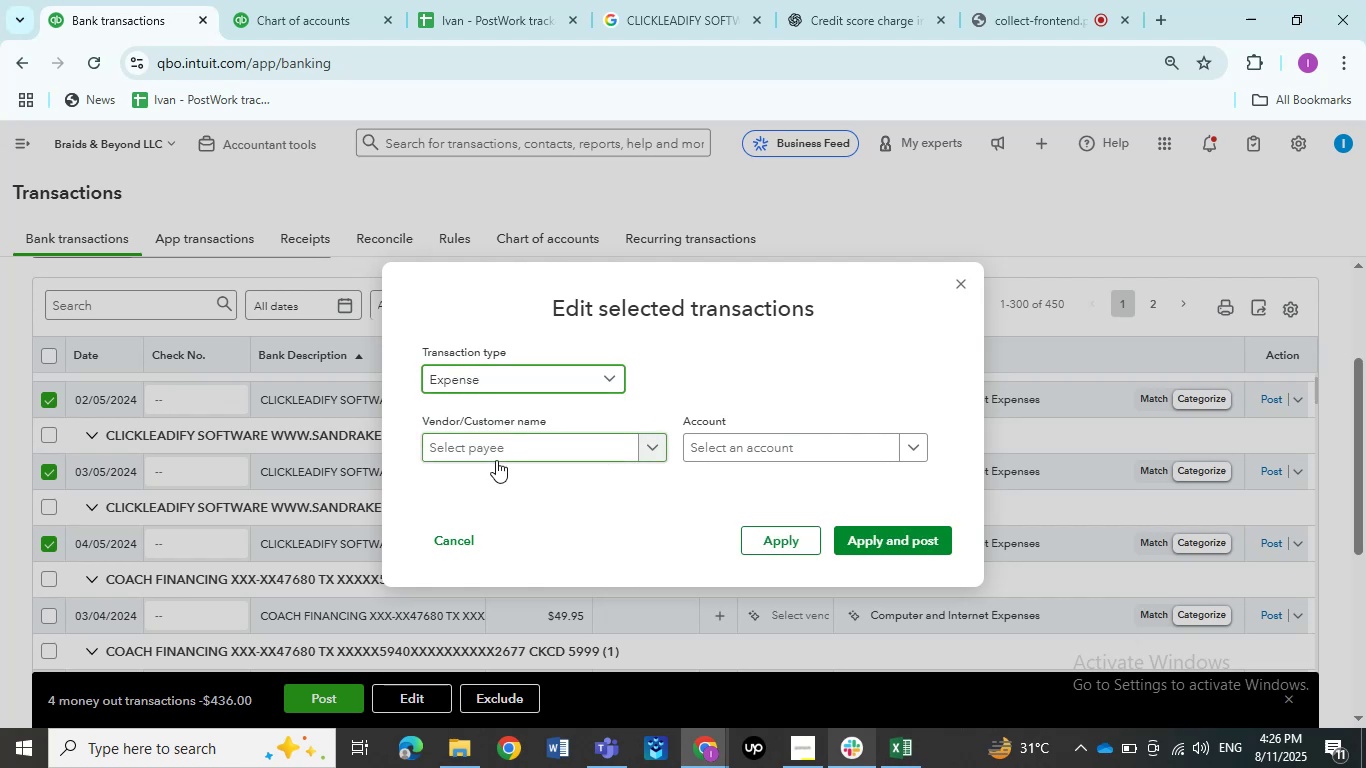 
left_click([496, 460])
 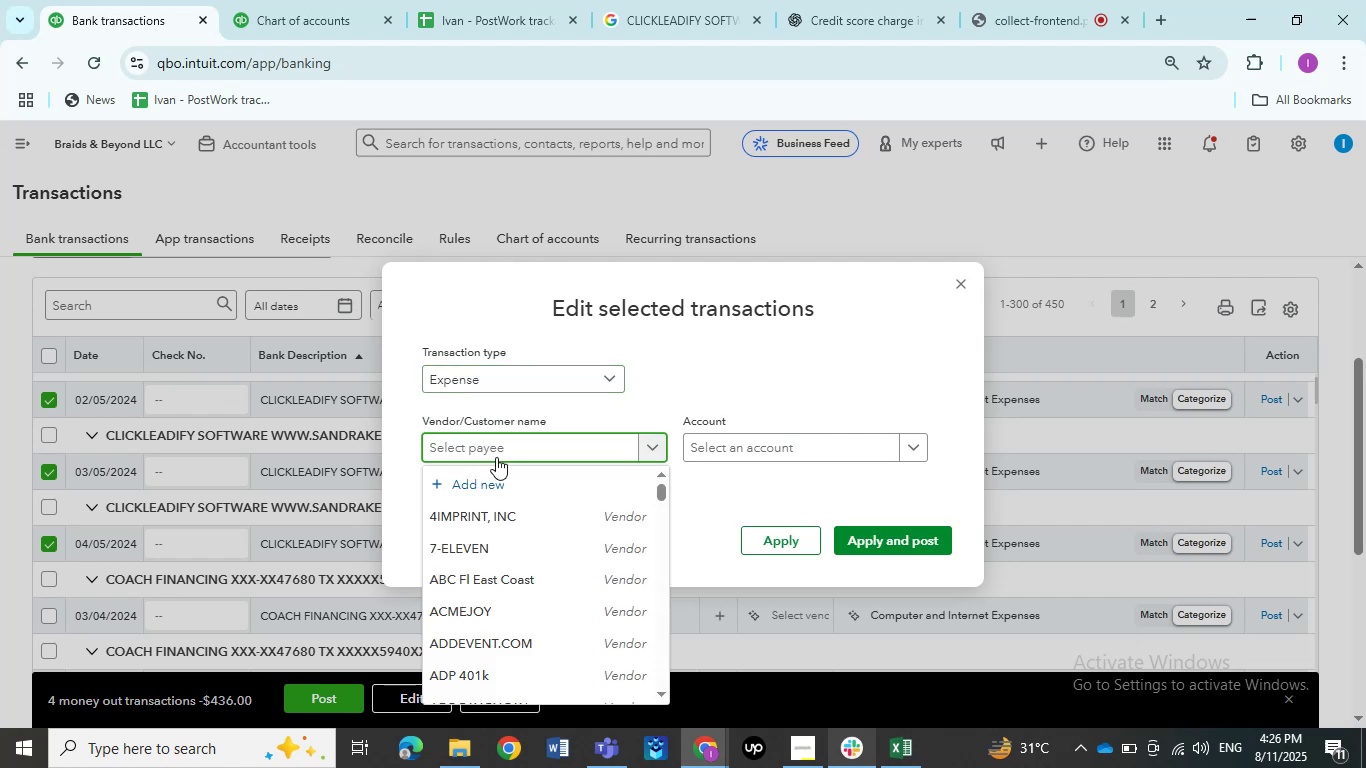 
key(Control+ControlLeft)
 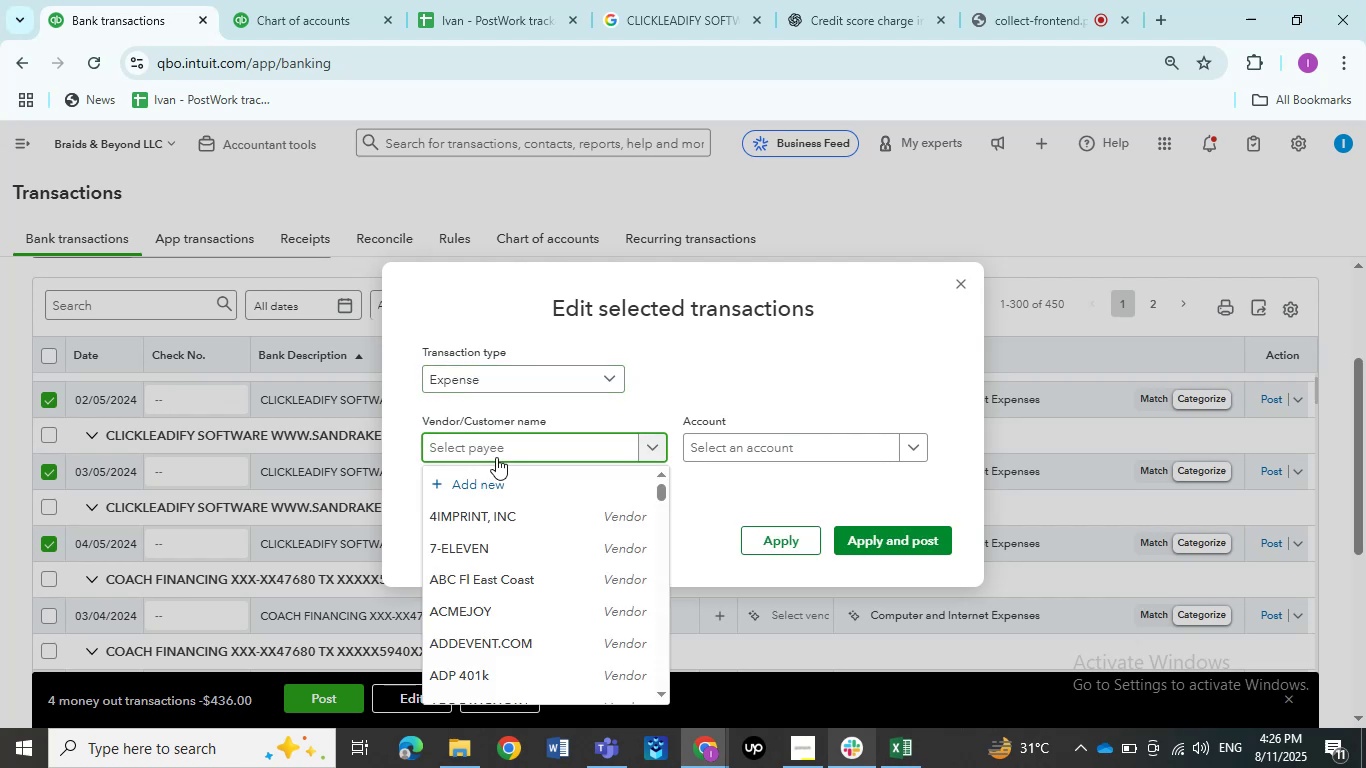 
key(Control+V)
 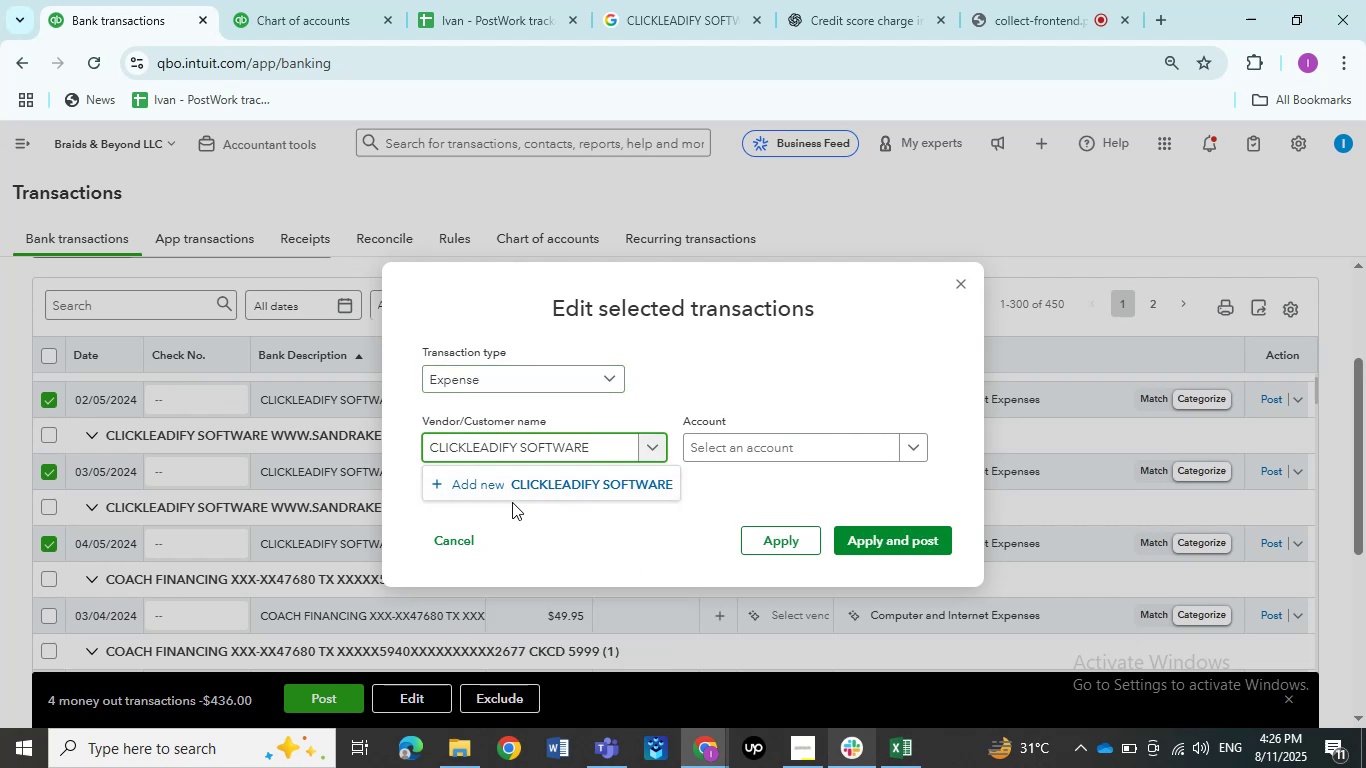 
left_click([512, 496])
 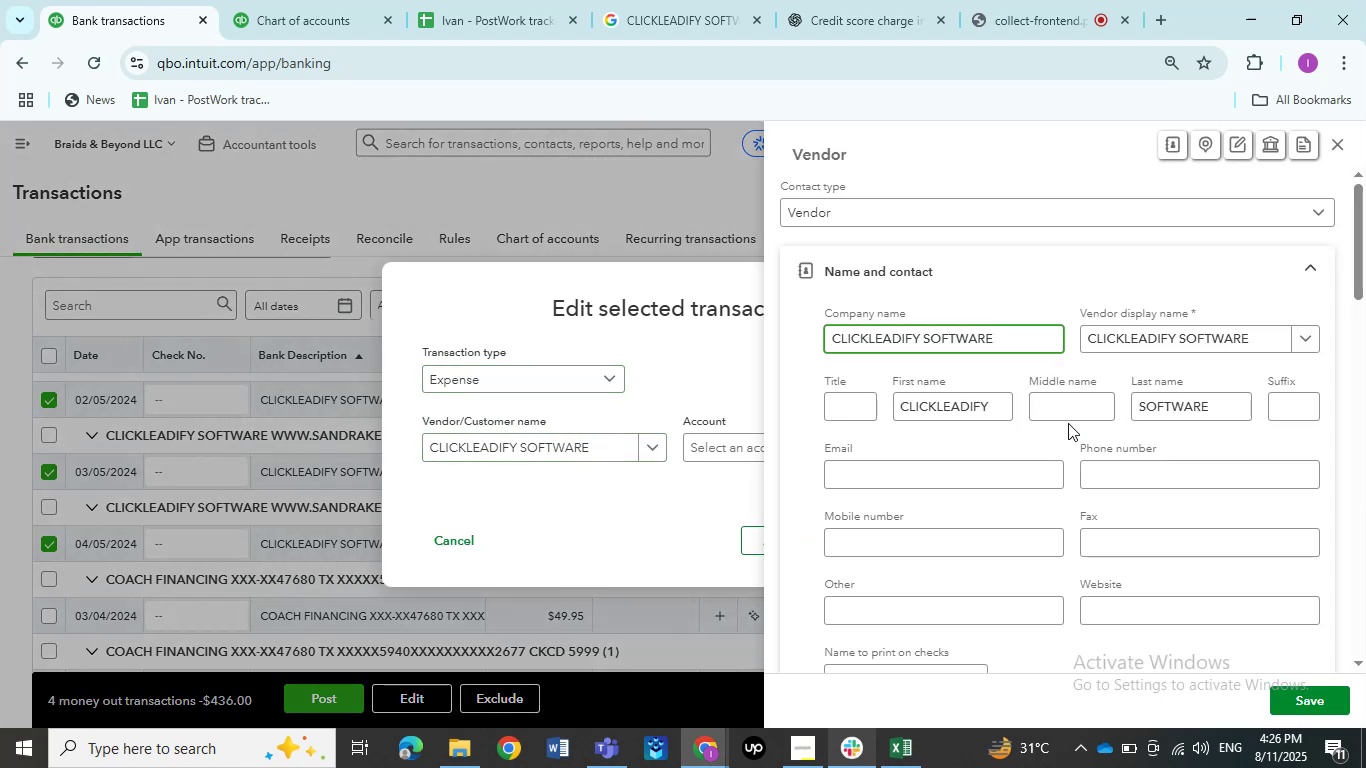 
wait(5.76)
 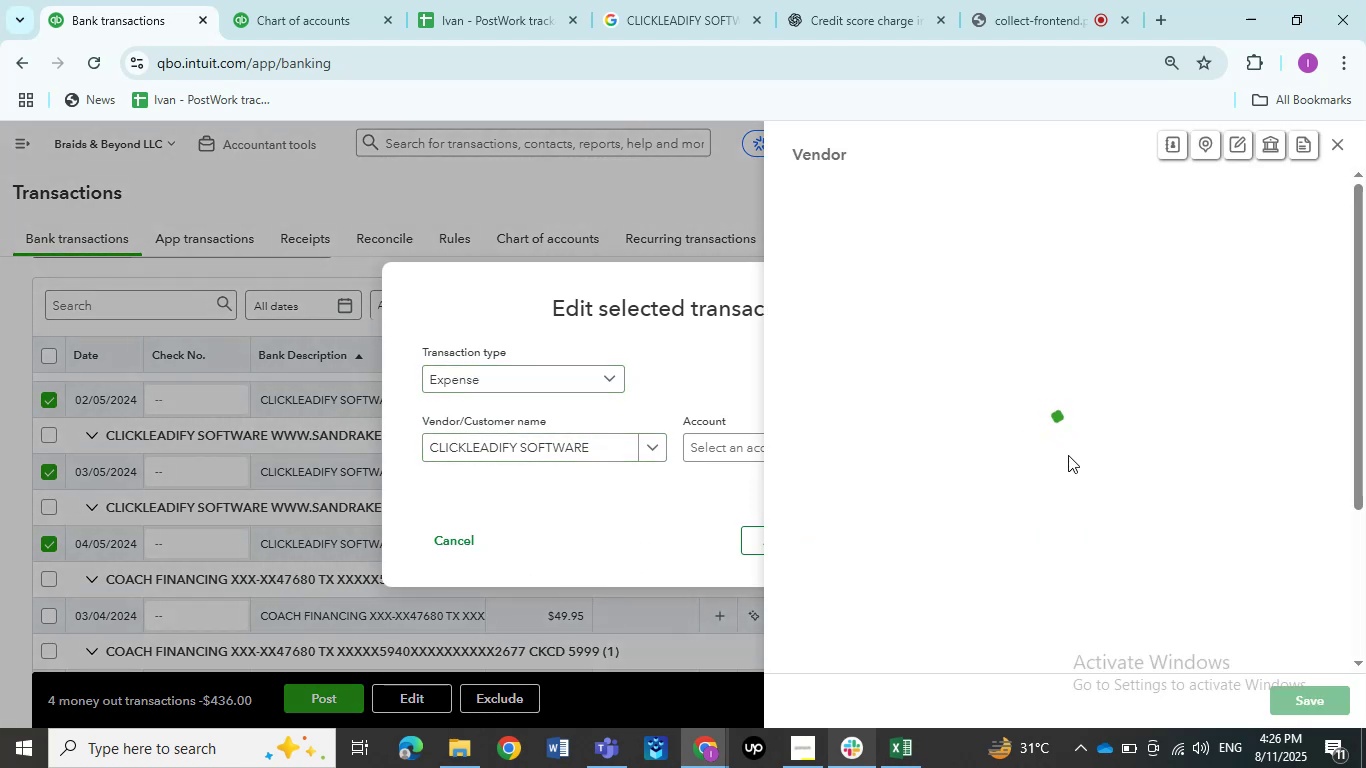 
left_click([1294, 689])
 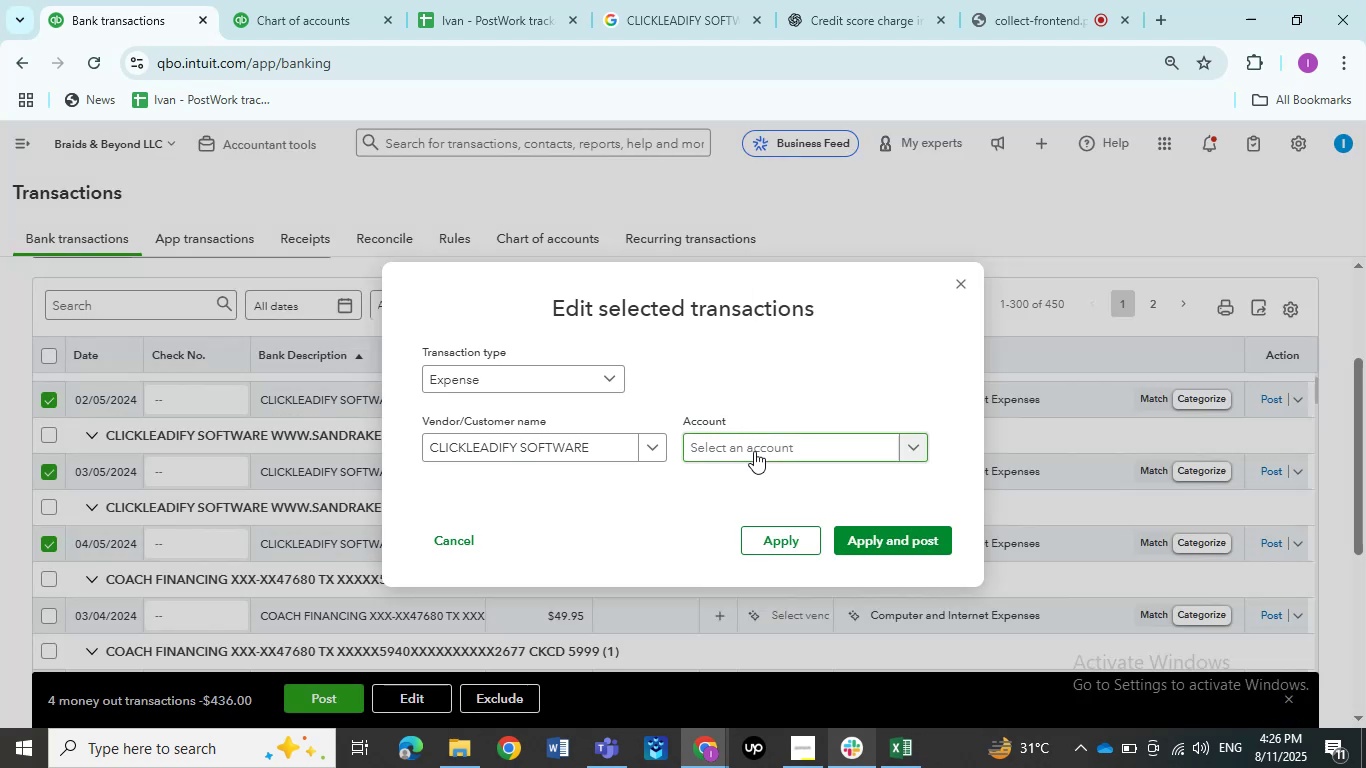 
left_click([753, 451])
 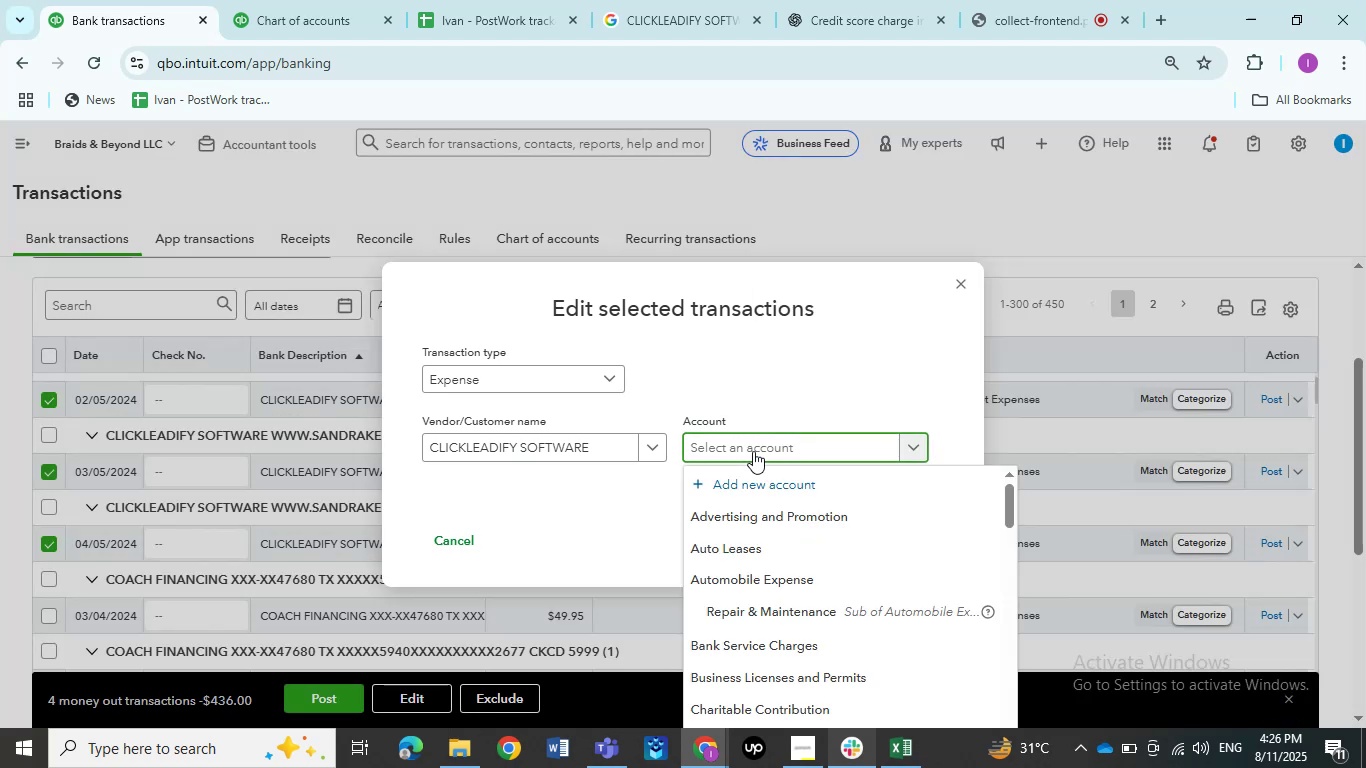 
type(dues)
 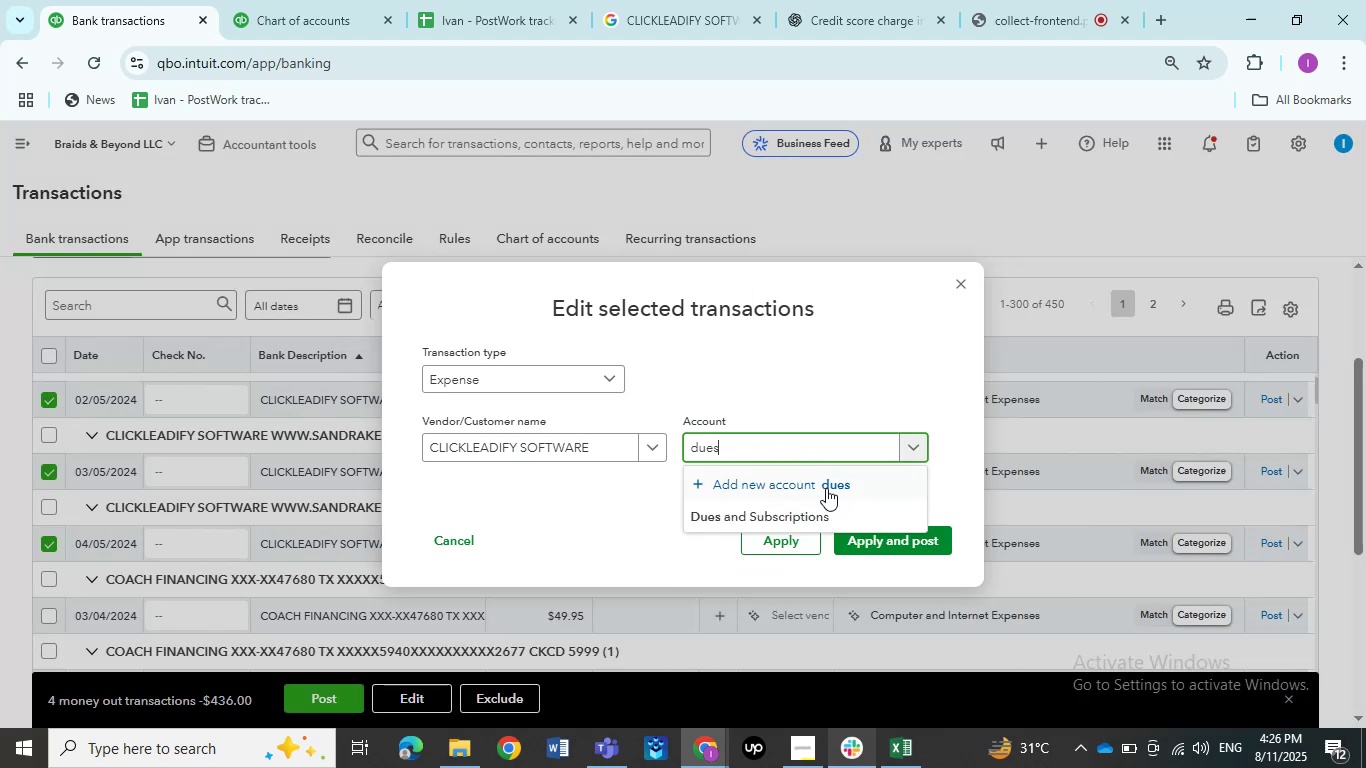 
left_click([823, 511])
 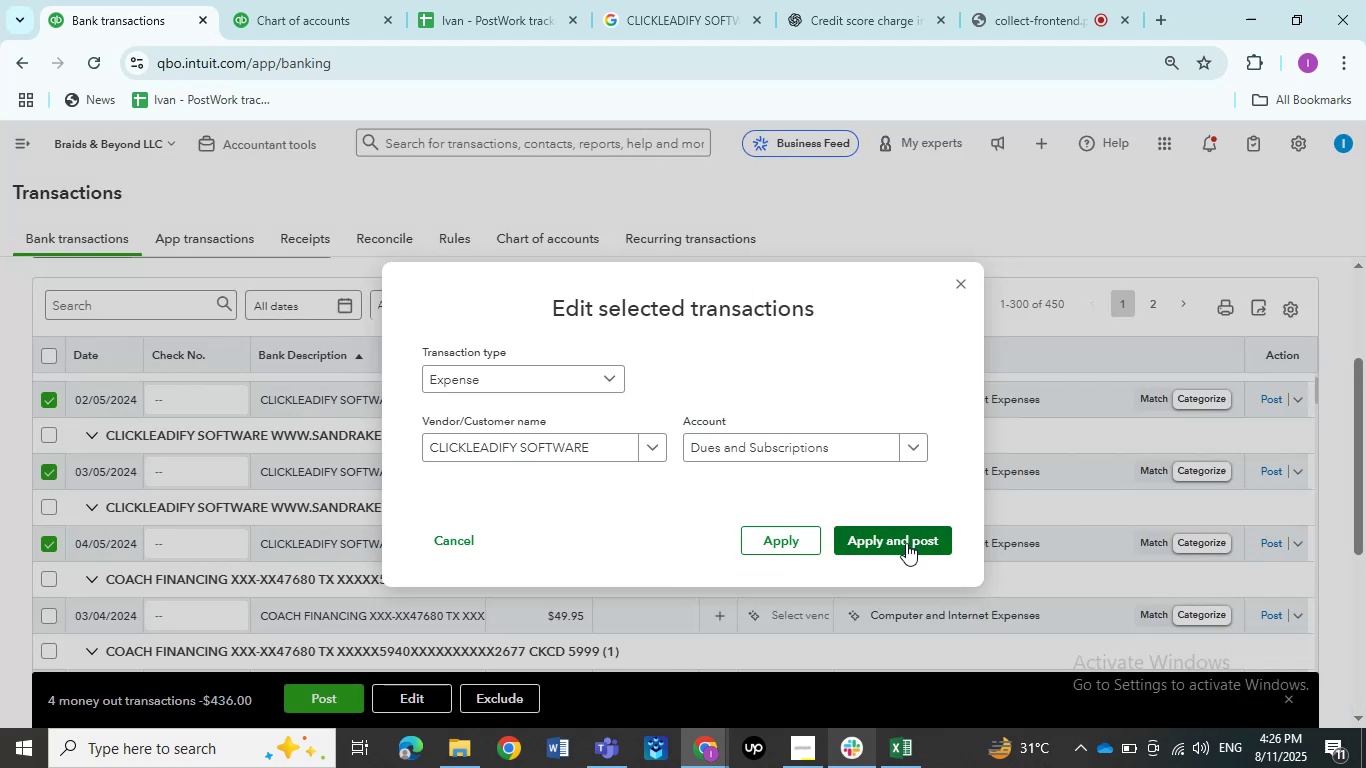 
left_click([906, 543])
 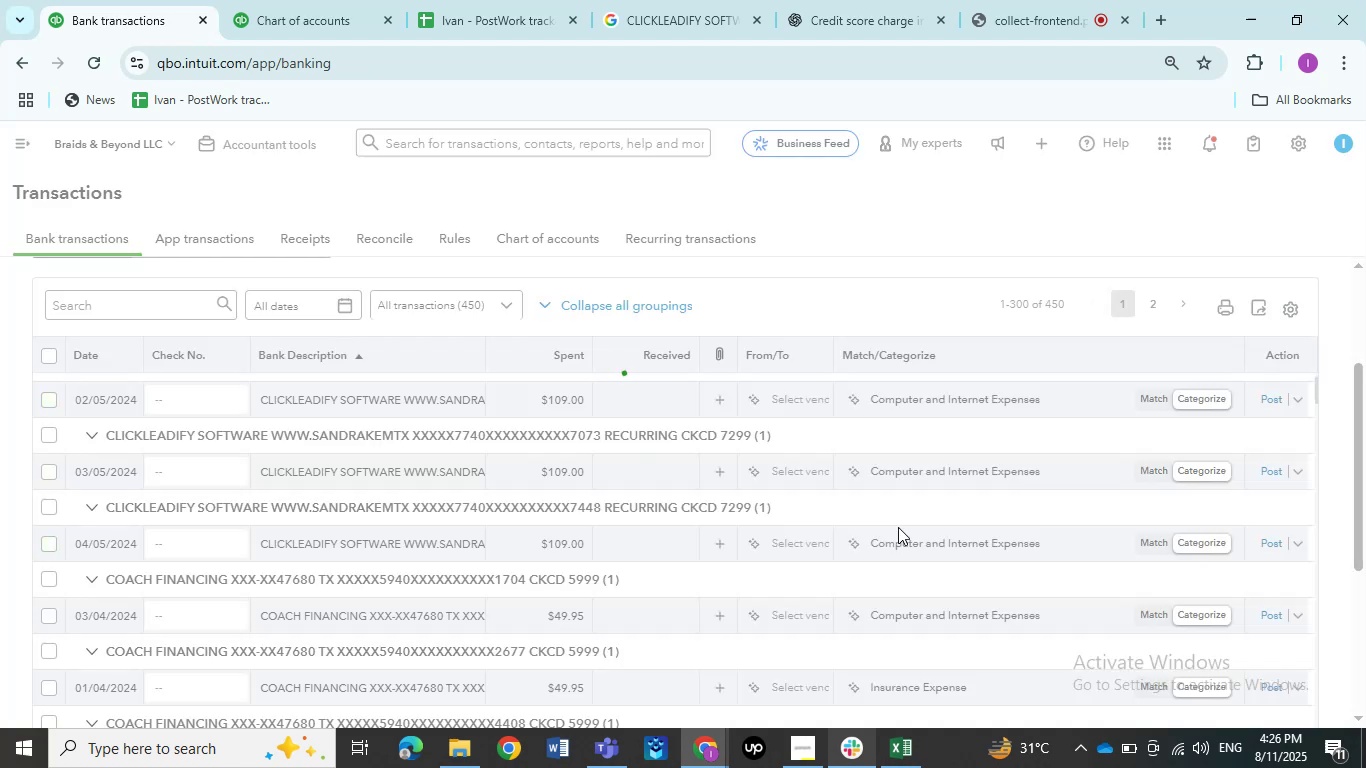 
left_click([1072, 20])
 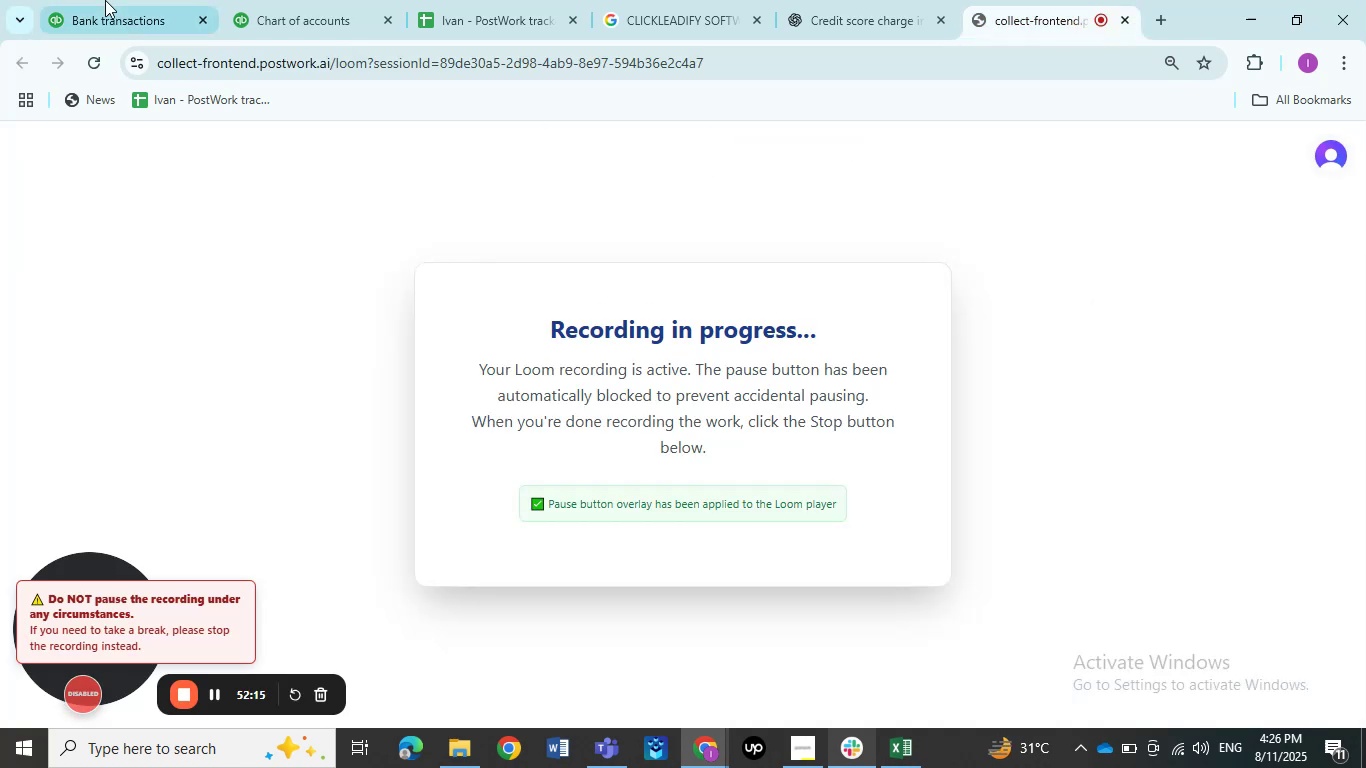 
left_click([74, 0])
 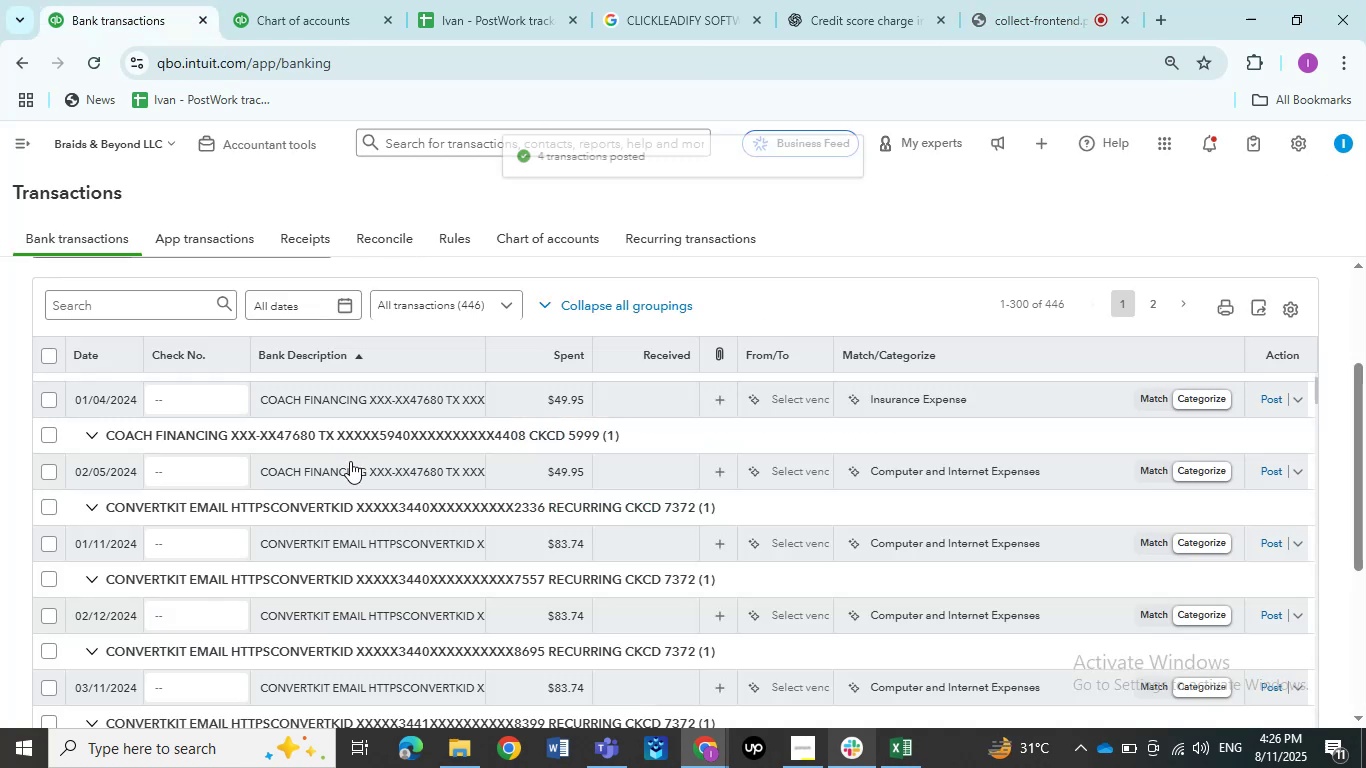 
scroll: coordinate [592, 446], scroll_direction: up, amount: 5.0
 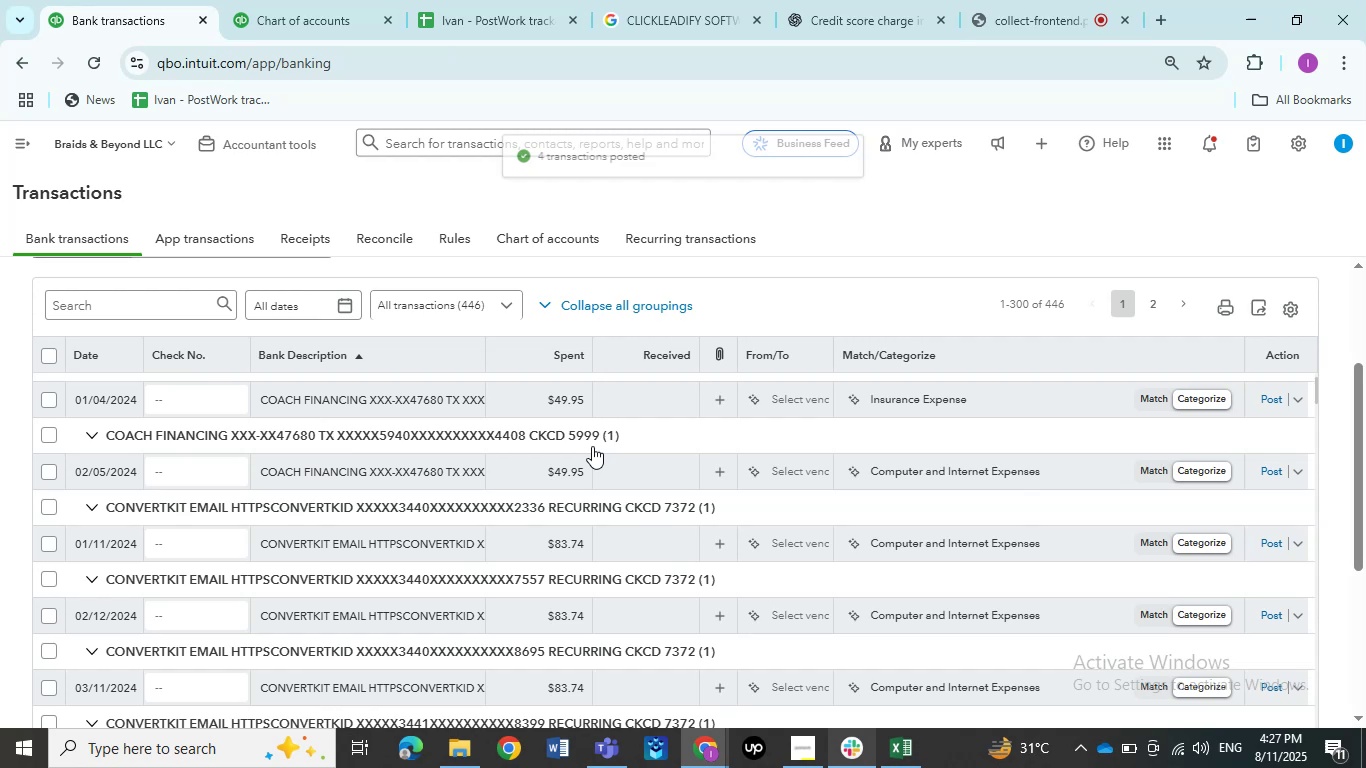 
mouse_move([497, 456])
 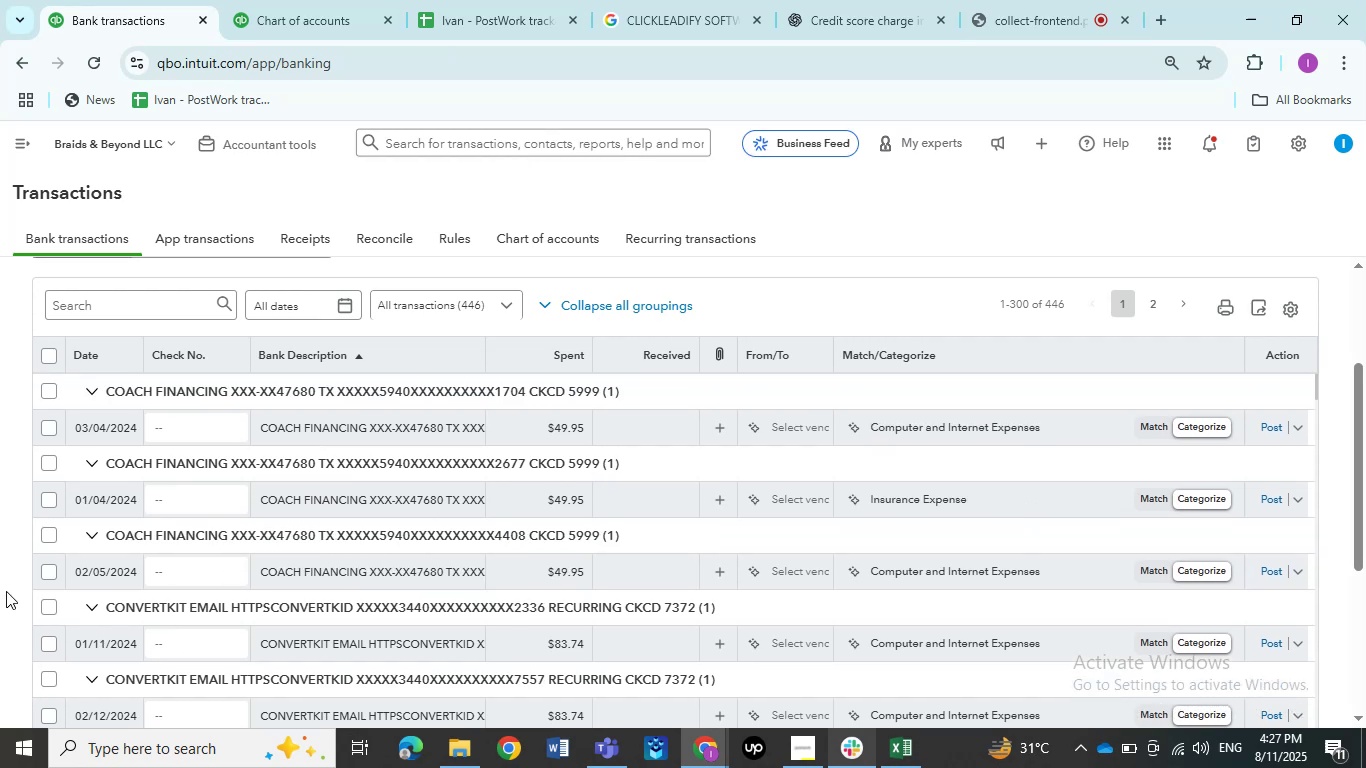 
wait(8.89)
 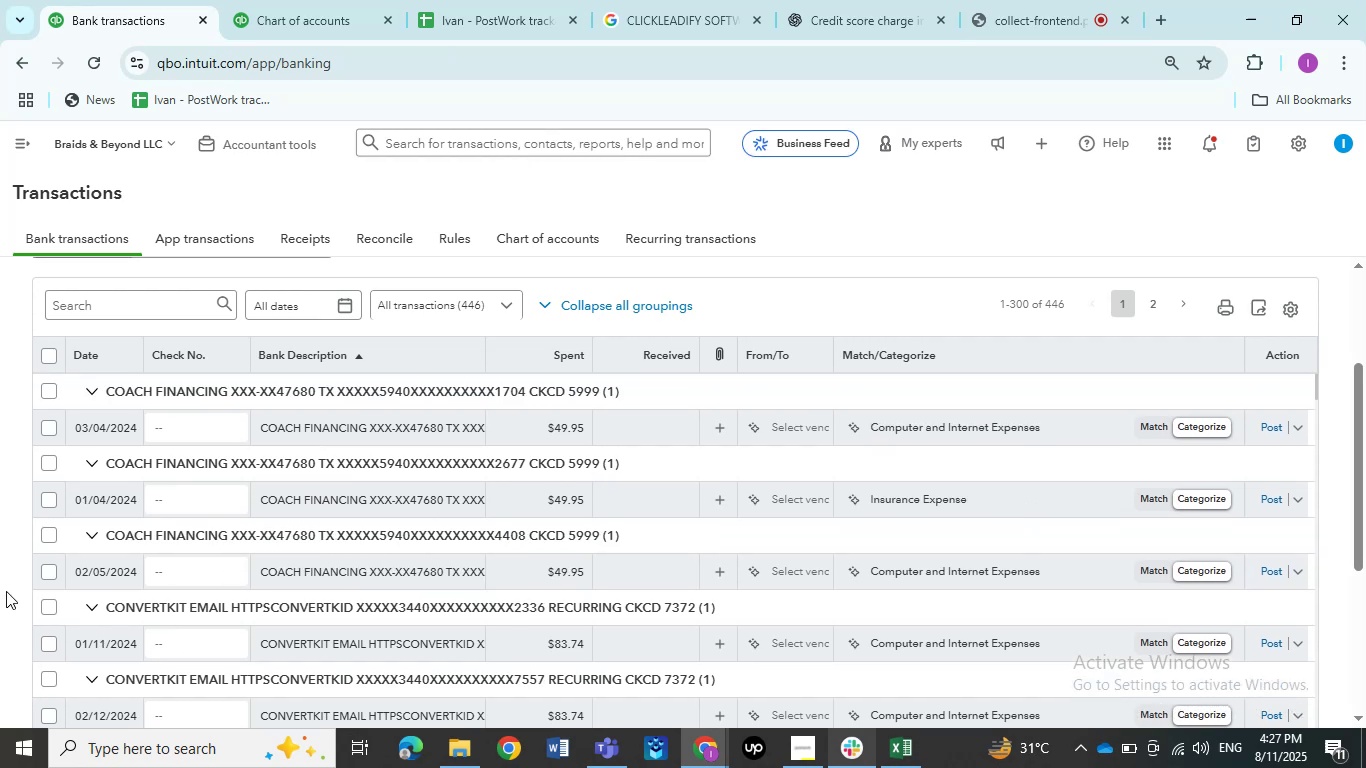 
left_click([460, 12])
 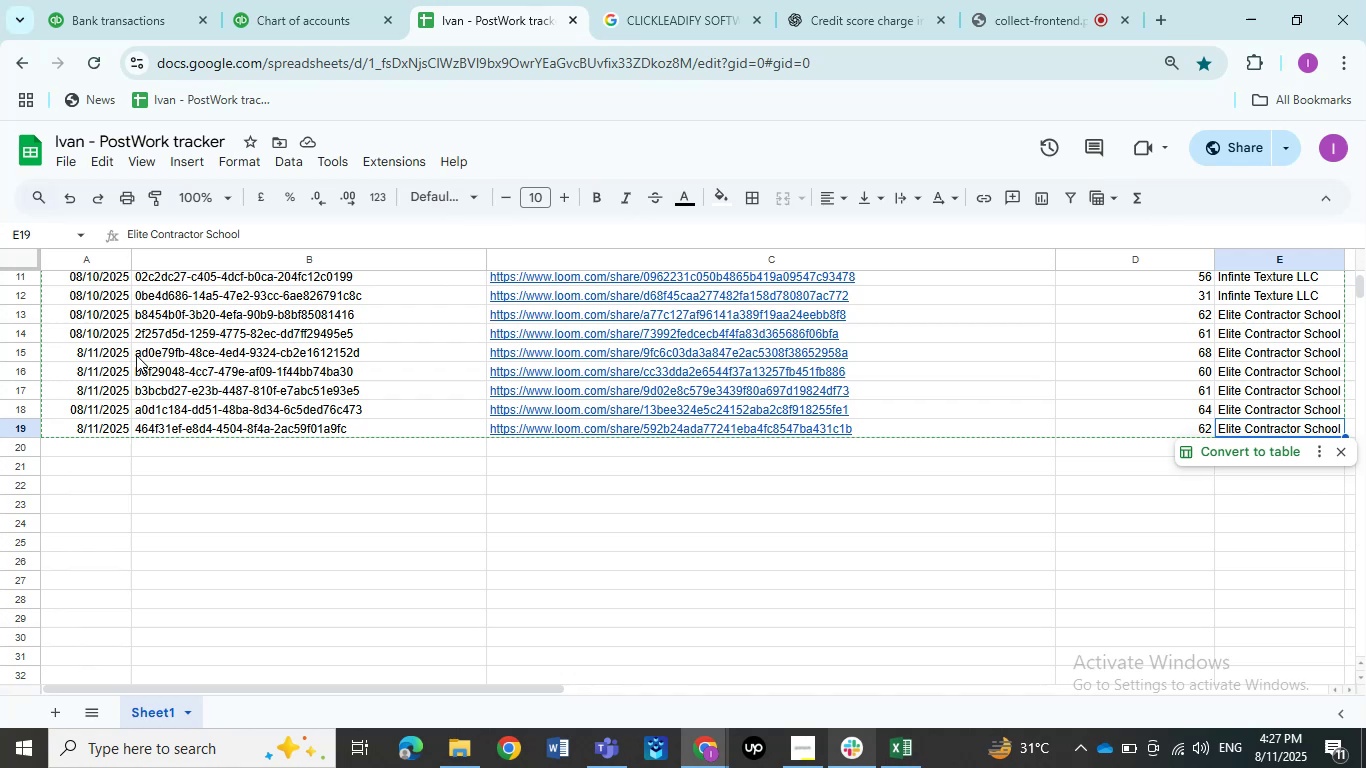 
wait(12.26)
 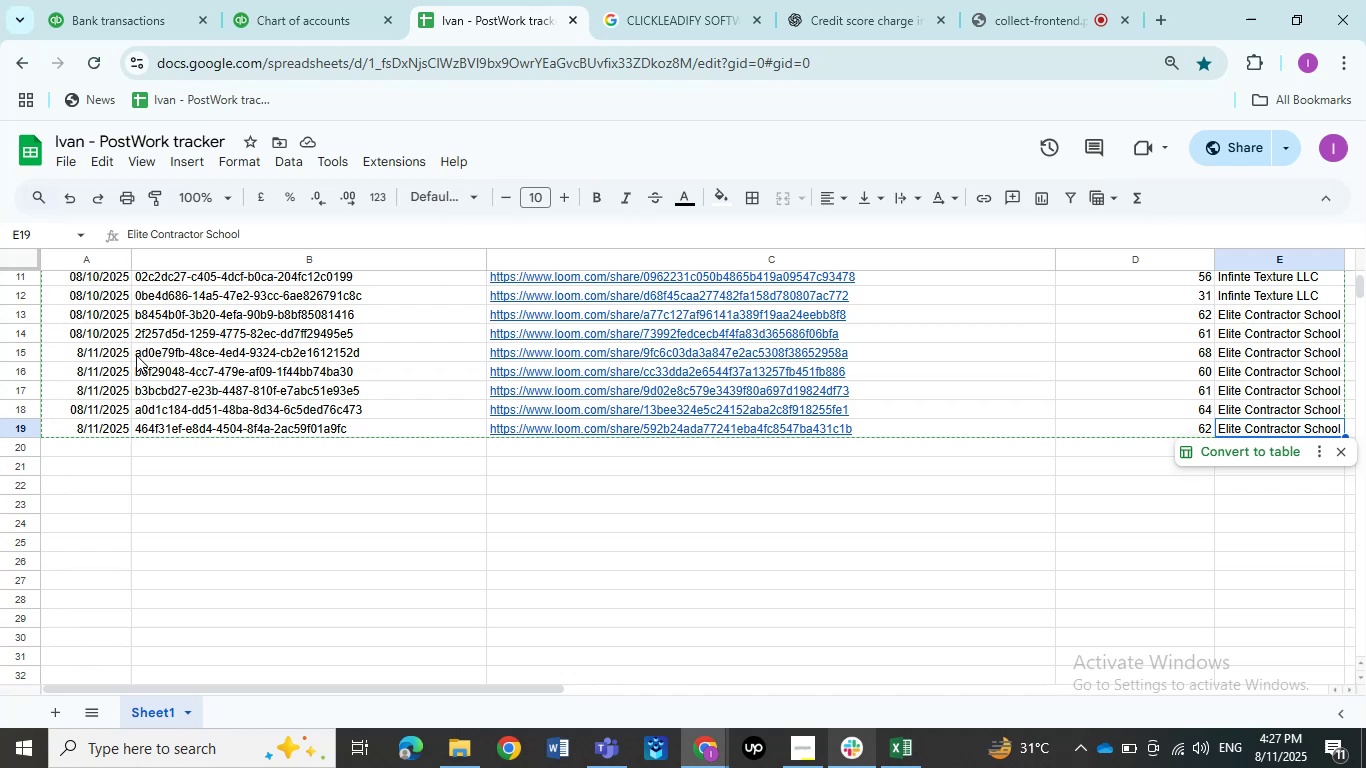 
left_click([1231, 354])
 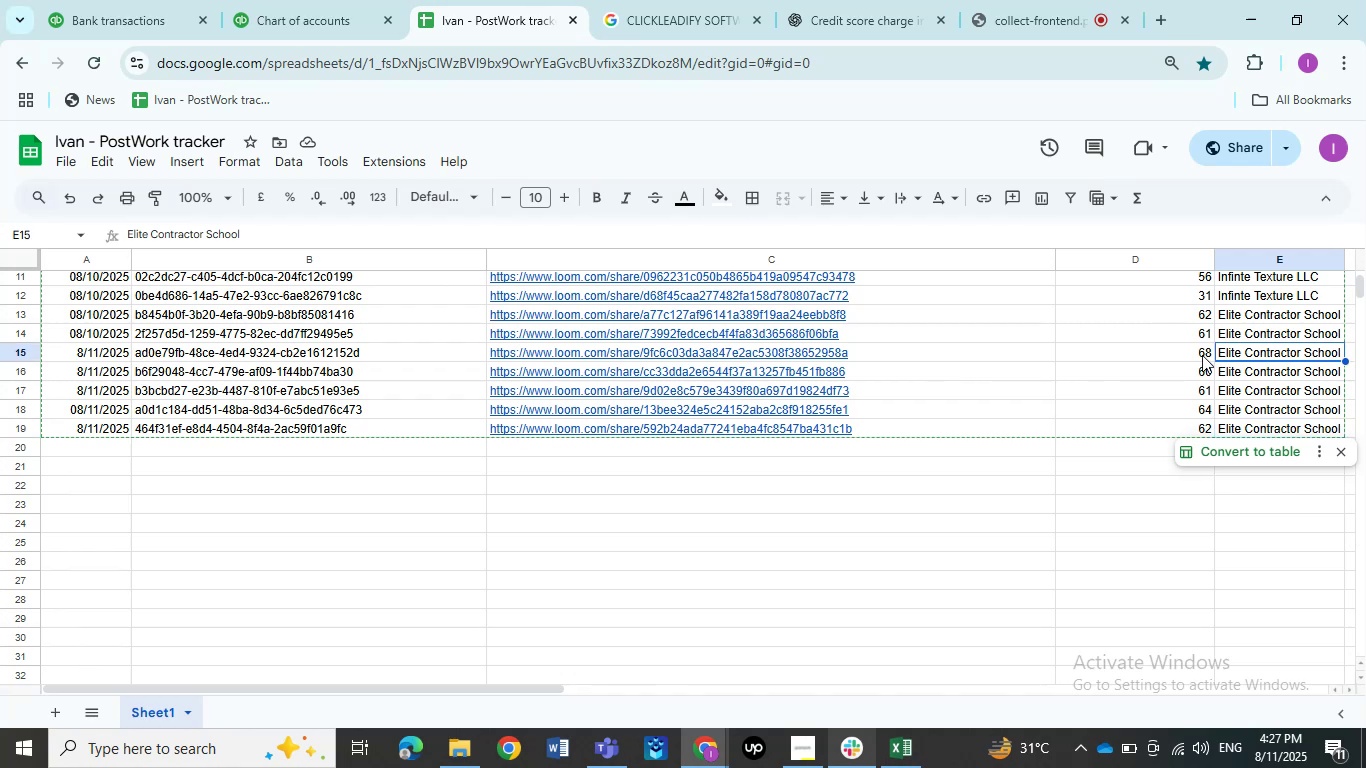 
left_click([1202, 355])
 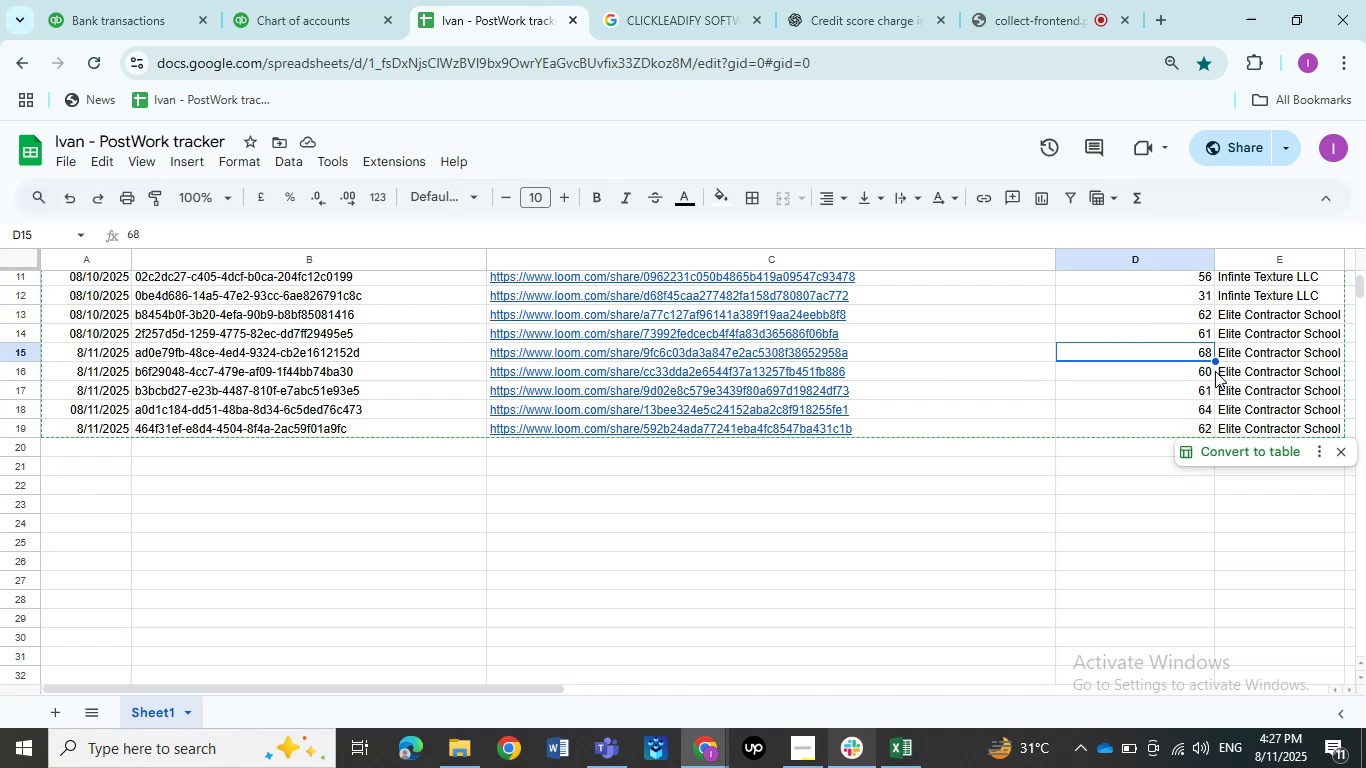 
wait(7.01)
 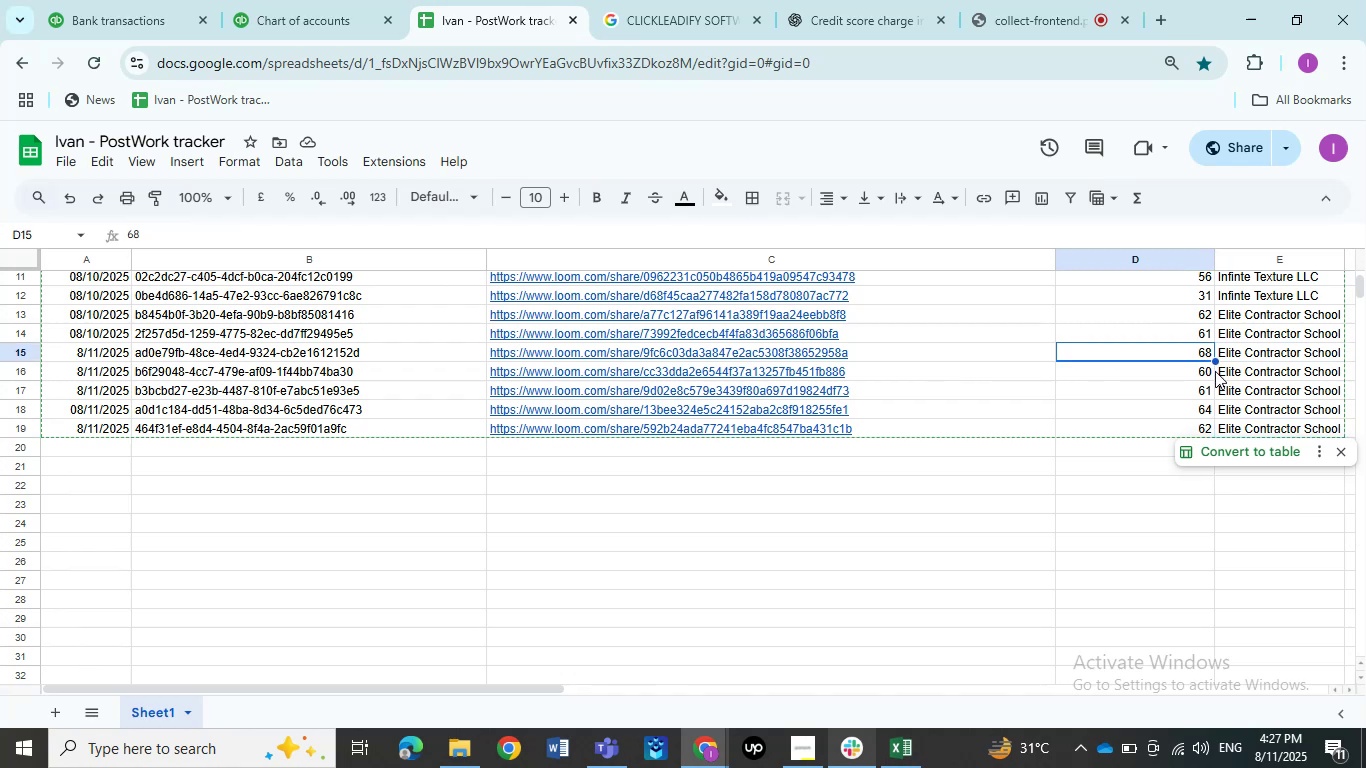 
key(ArrowDown)
 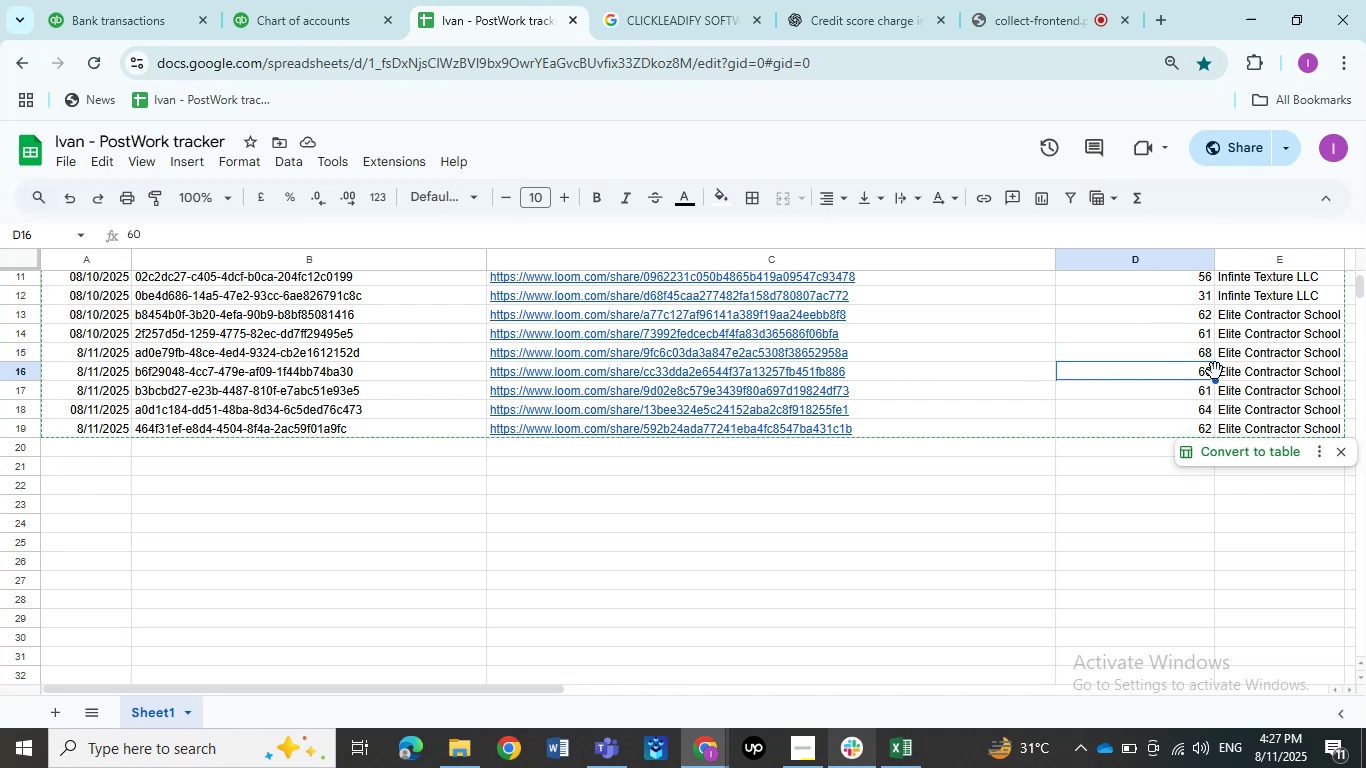 
key(ArrowDown)
 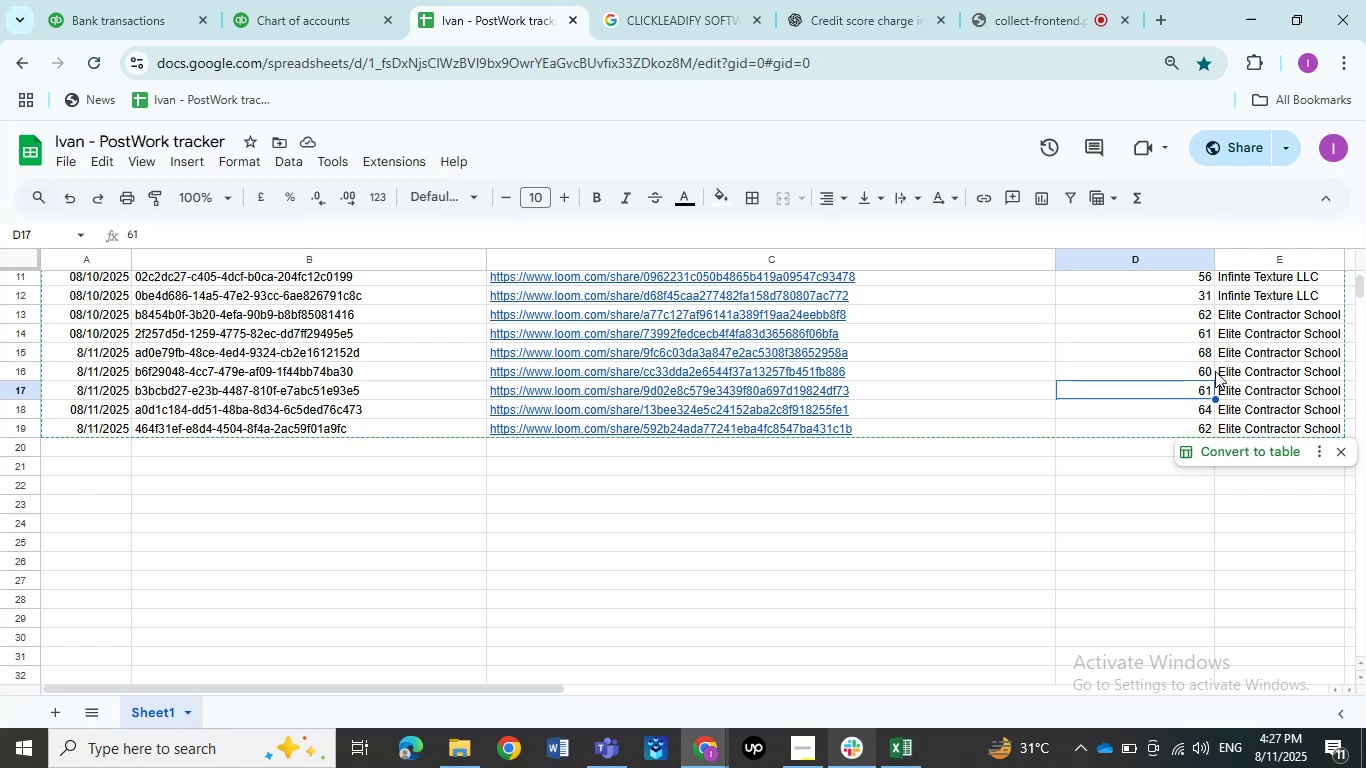 
key(ArrowDown)
 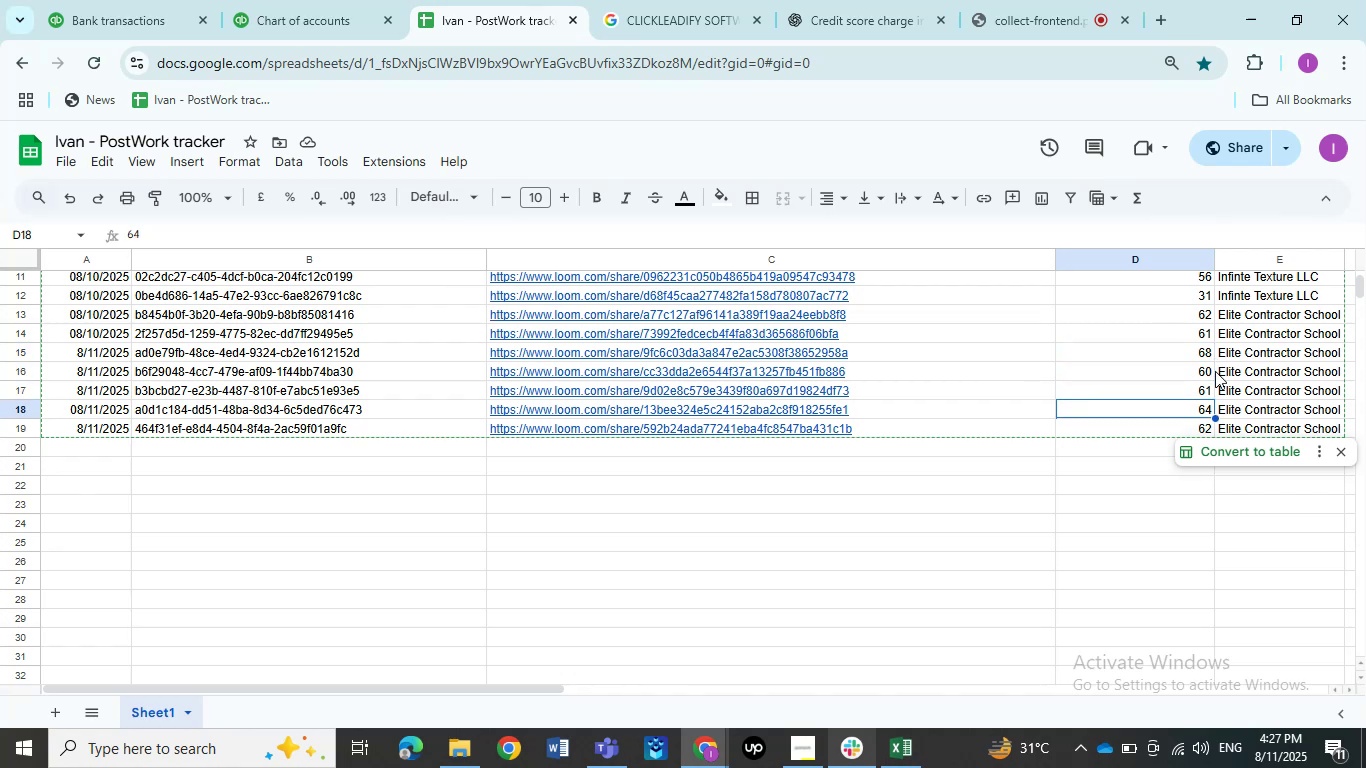 
key(ArrowDown)
 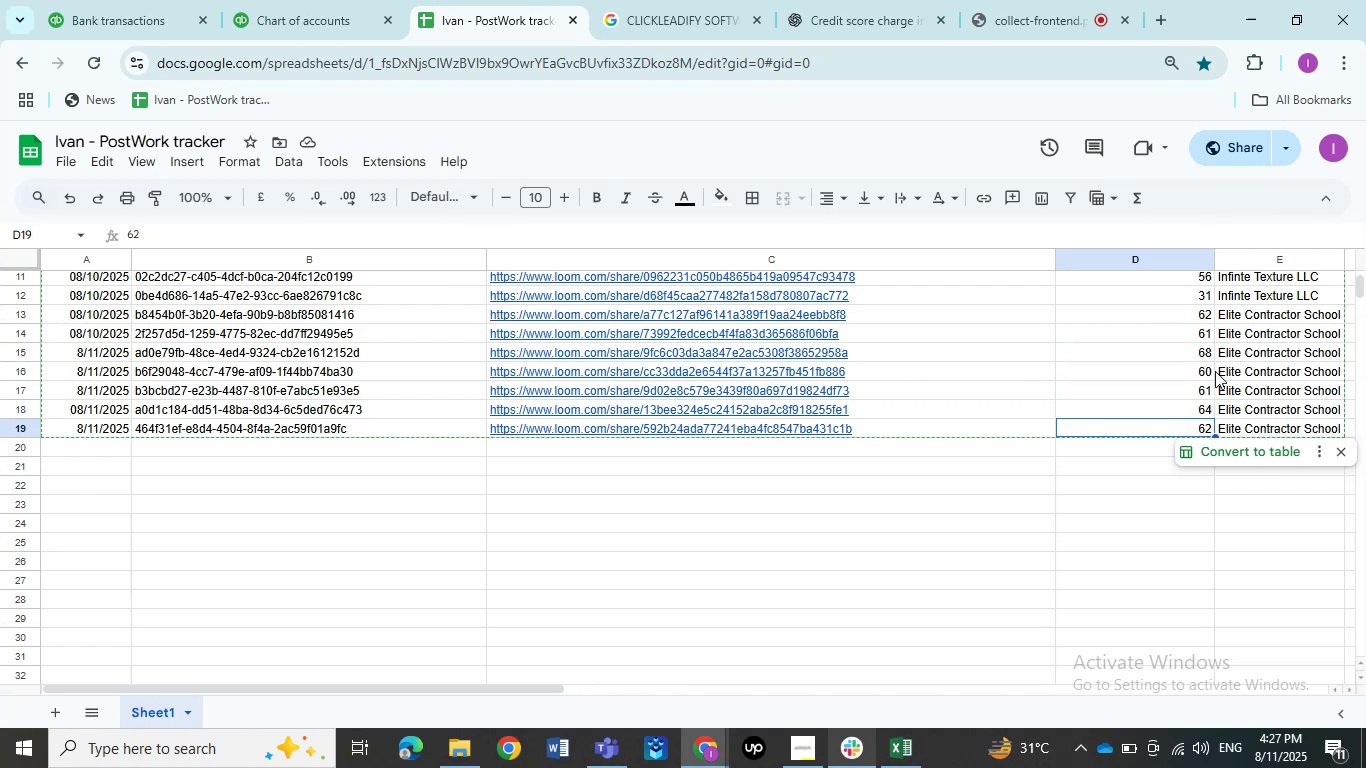 
key(ArrowUp)
 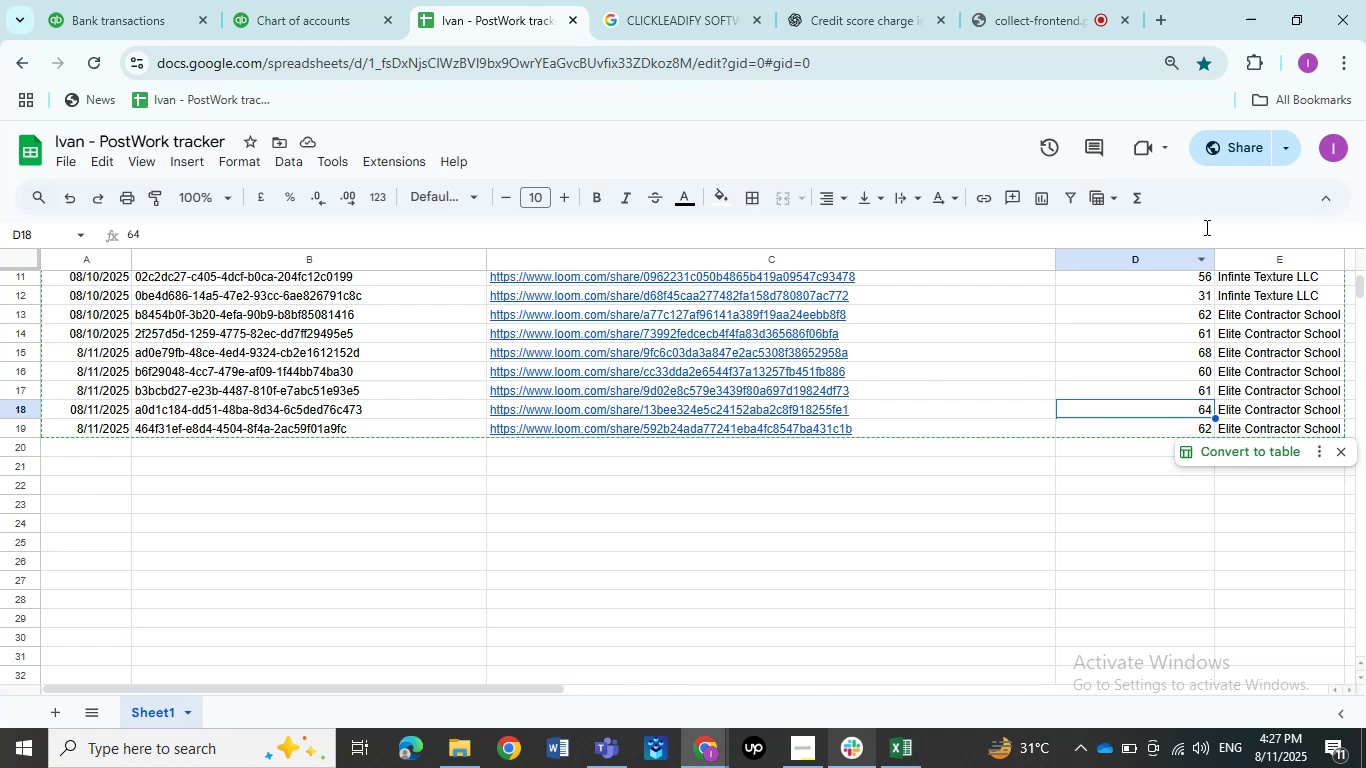 
key(ArrowUp)
 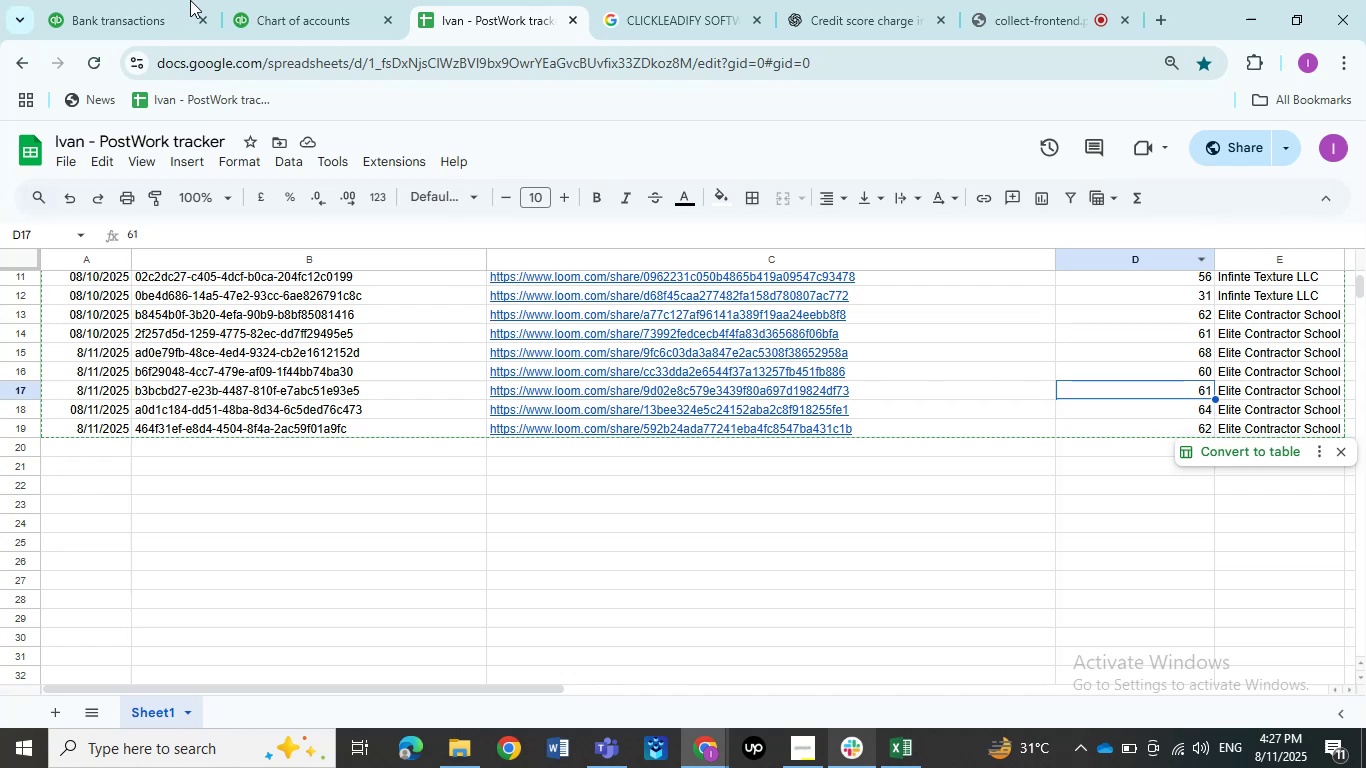 
left_click([631, 9])
 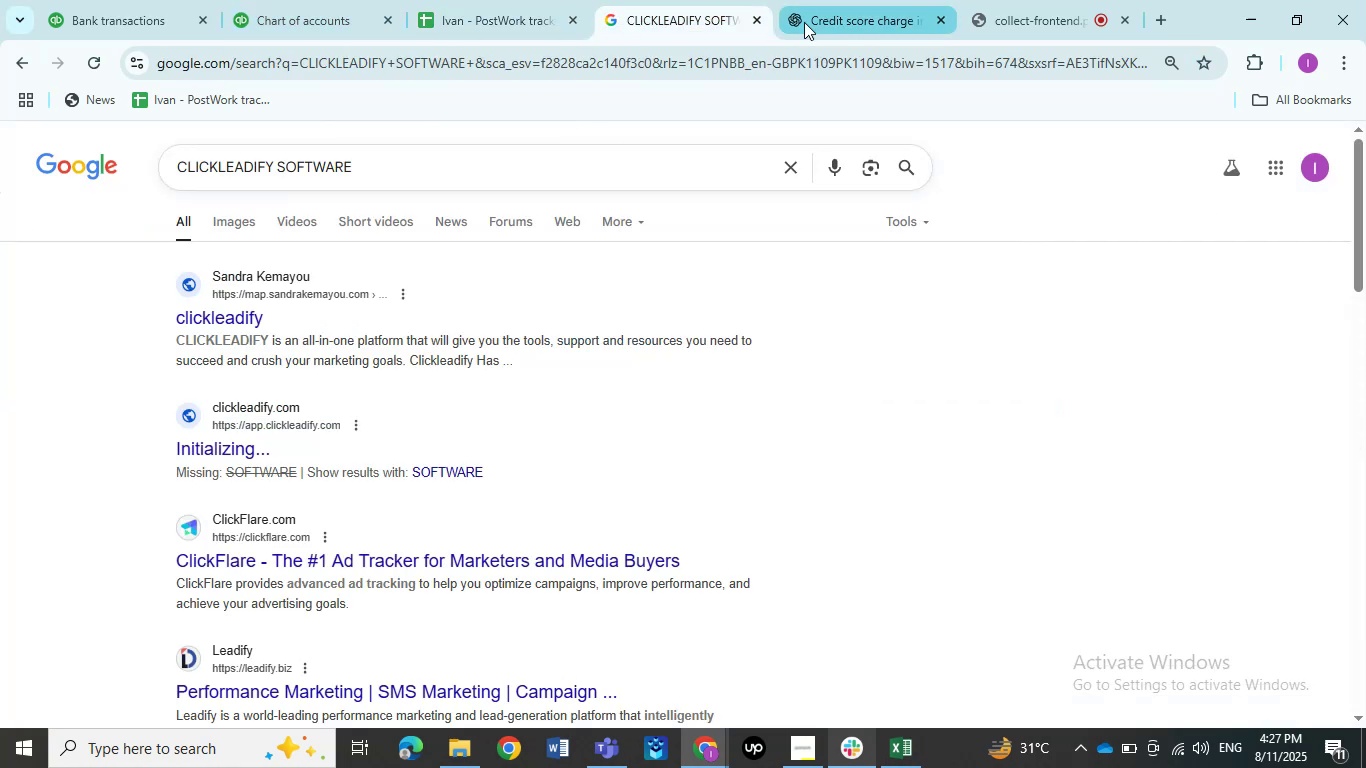 
left_click([137, 0])
 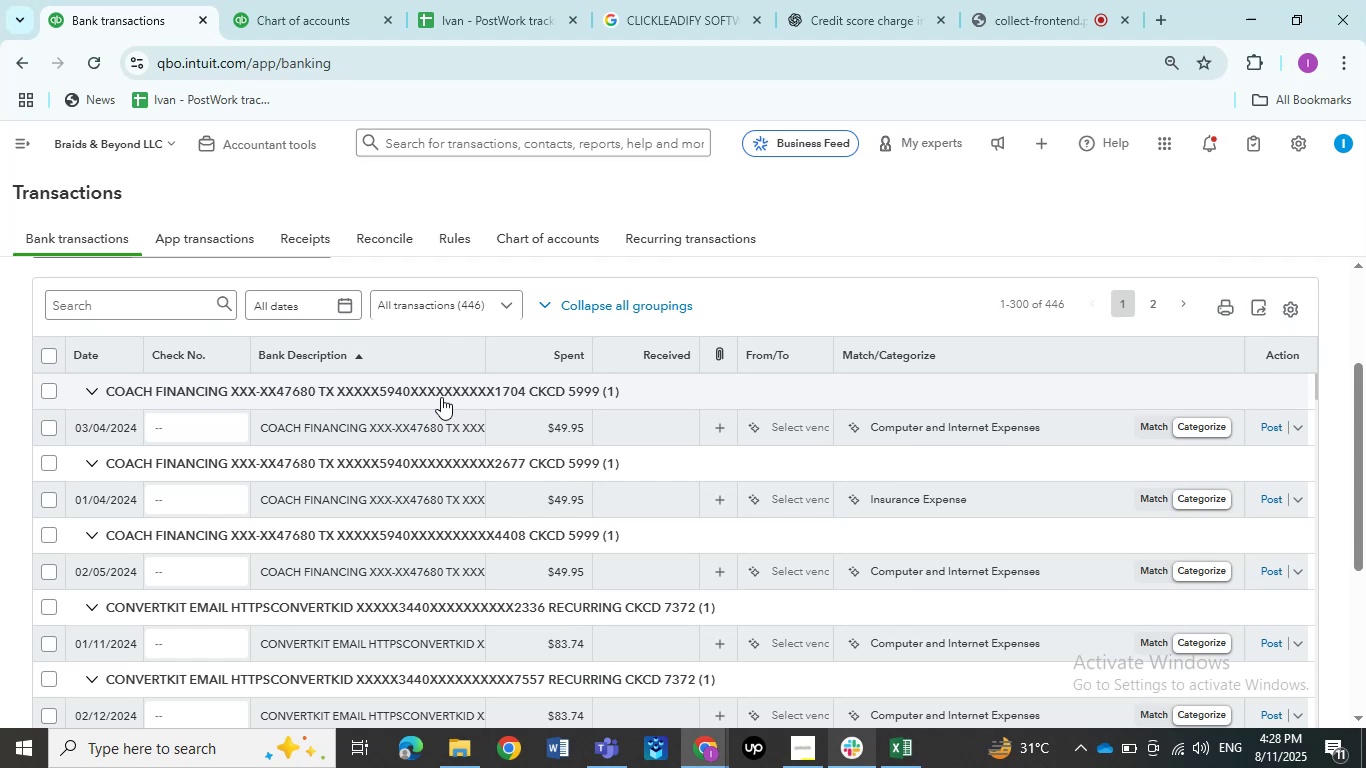 
wait(34.18)
 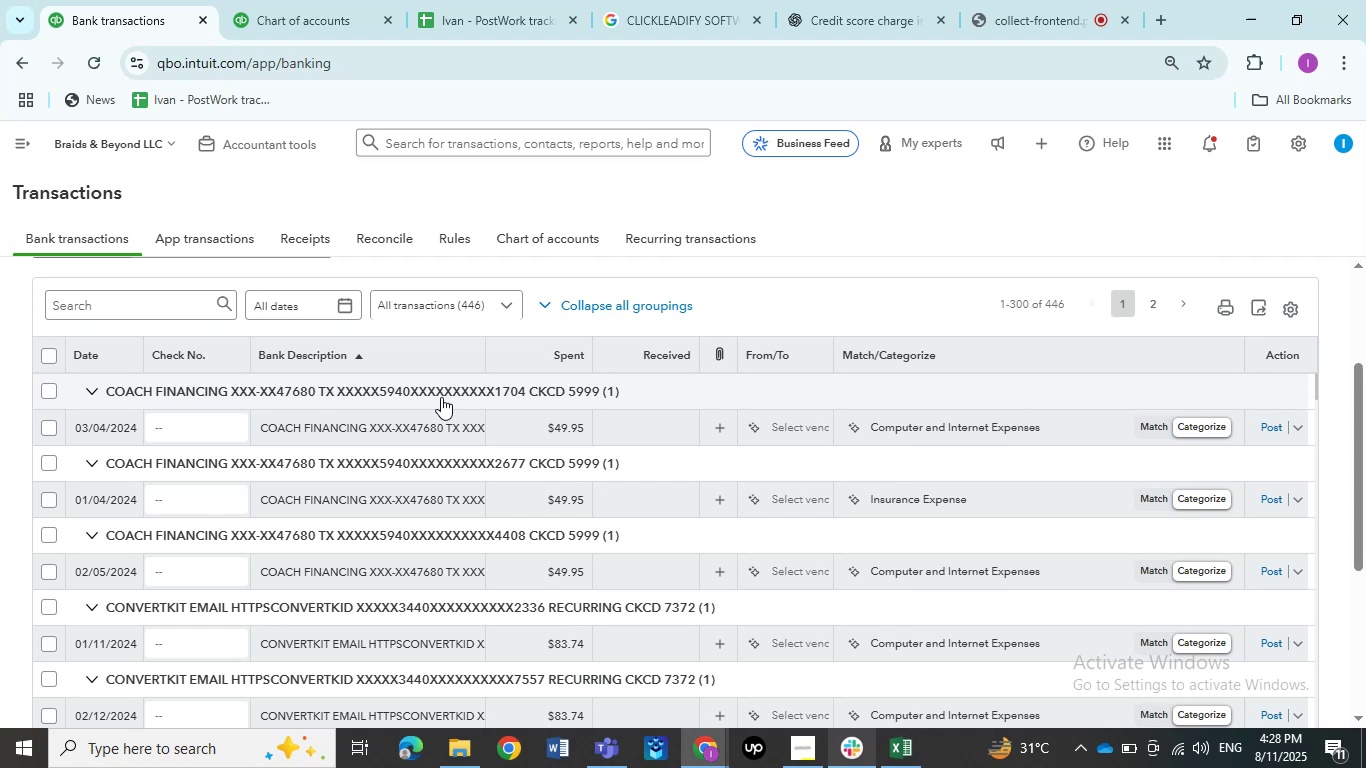 
scroll: coordinate [446, 426], scroll_direction: up, amount: 1.0
 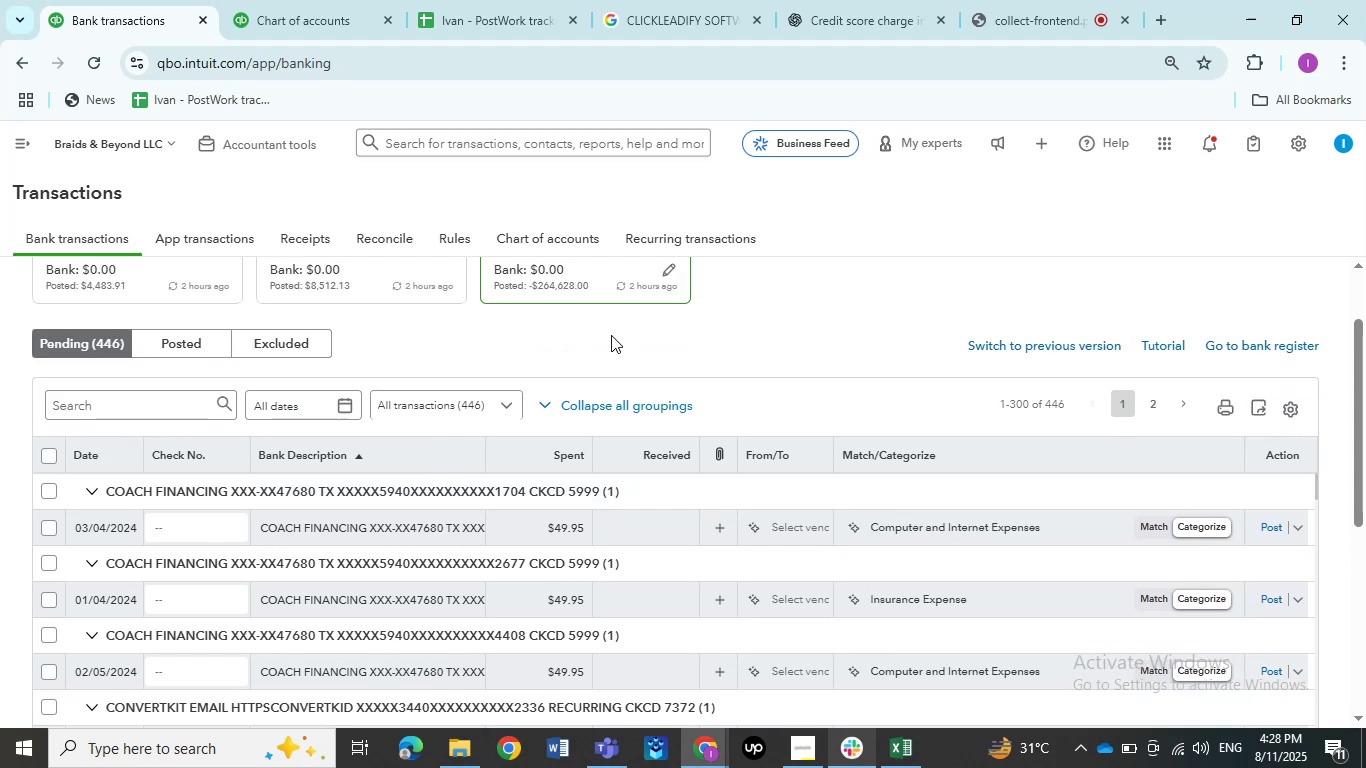 
scroll: coordinate [606, 336], scroll_direction: down, amount: 1.0
 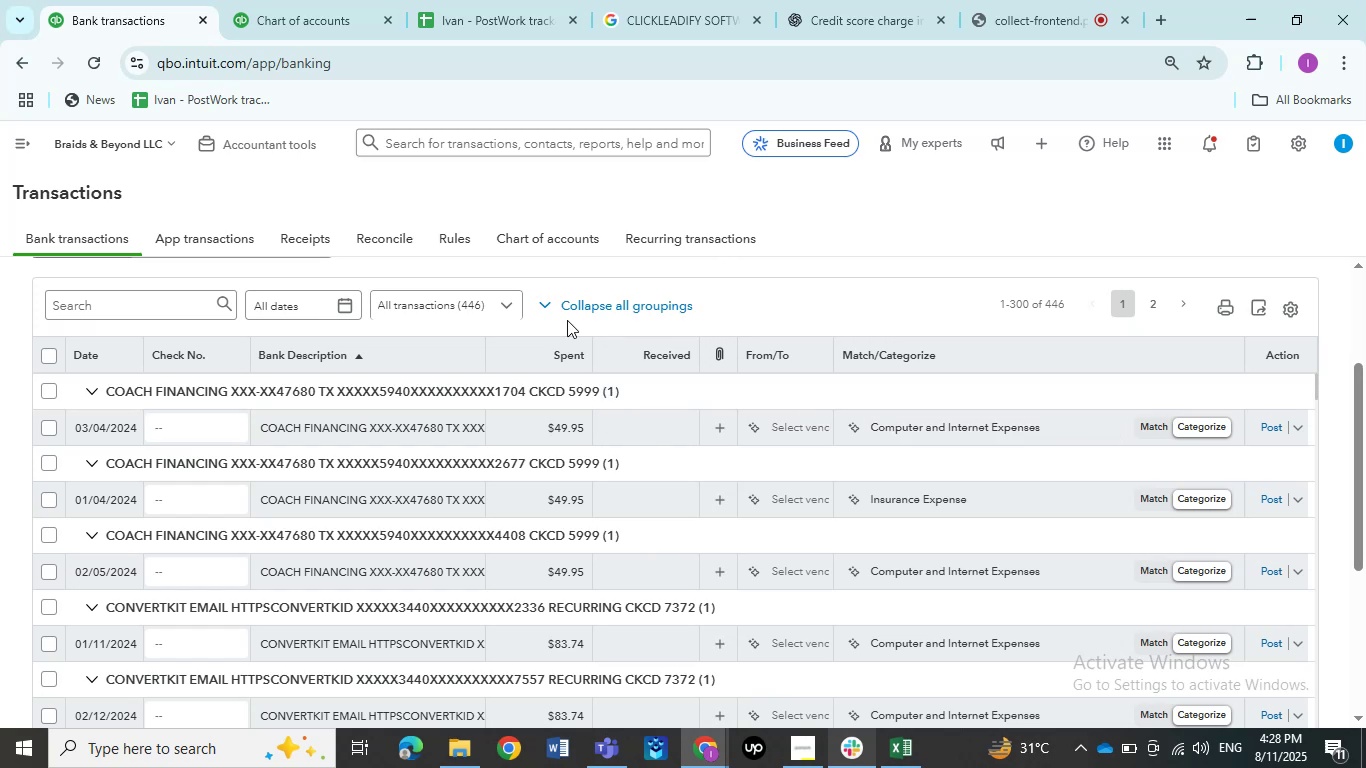 
wait(13.55)
 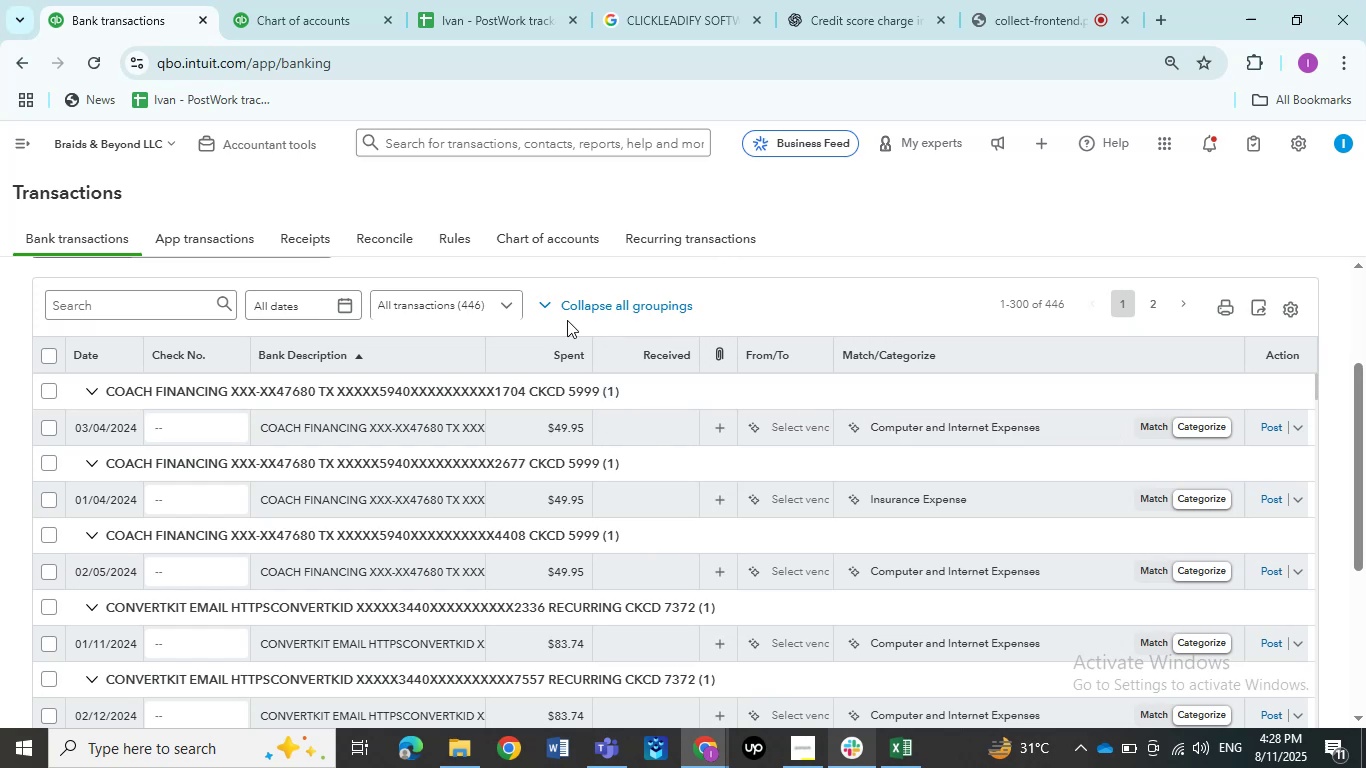 
left_click([388, 427])
 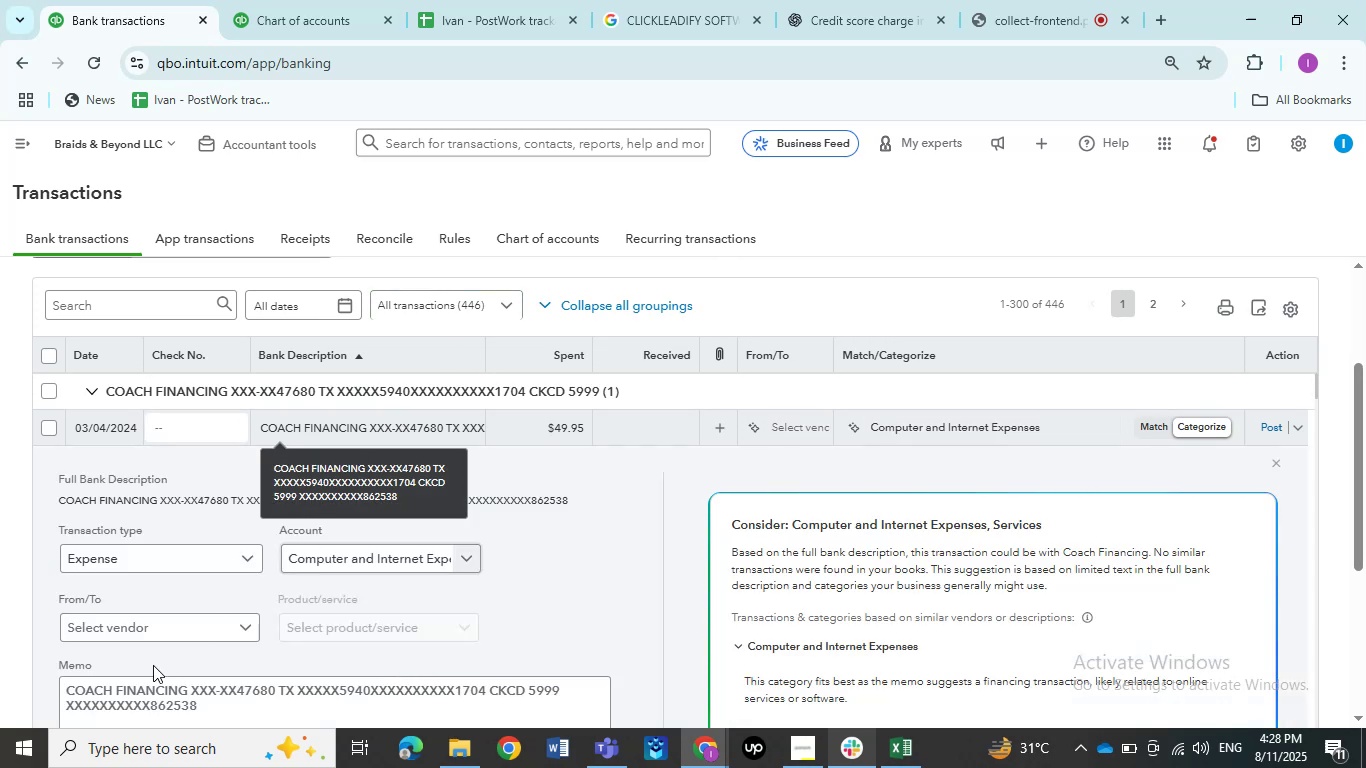 
left_click_drag(start_coordinate=[187, 687], to_coordinate=[66, 693])
 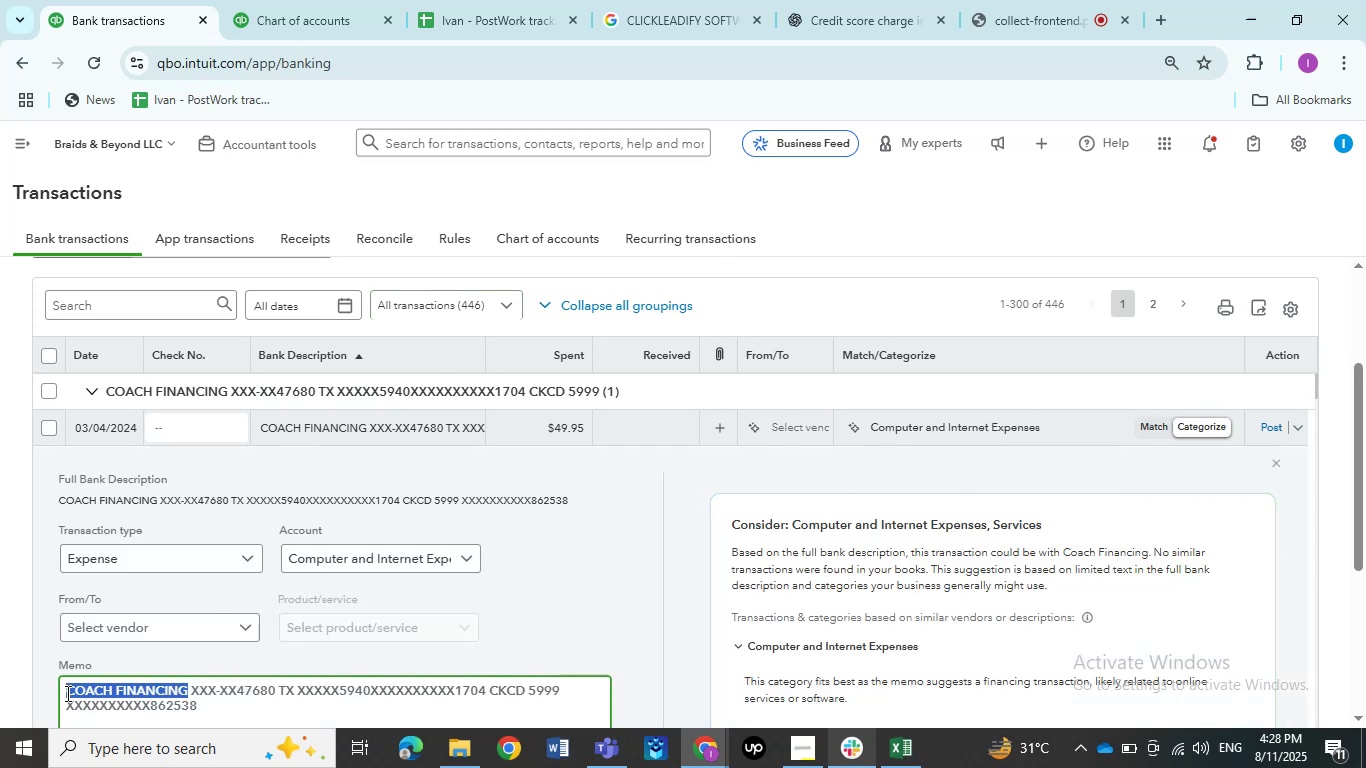 
key(Control+C)
 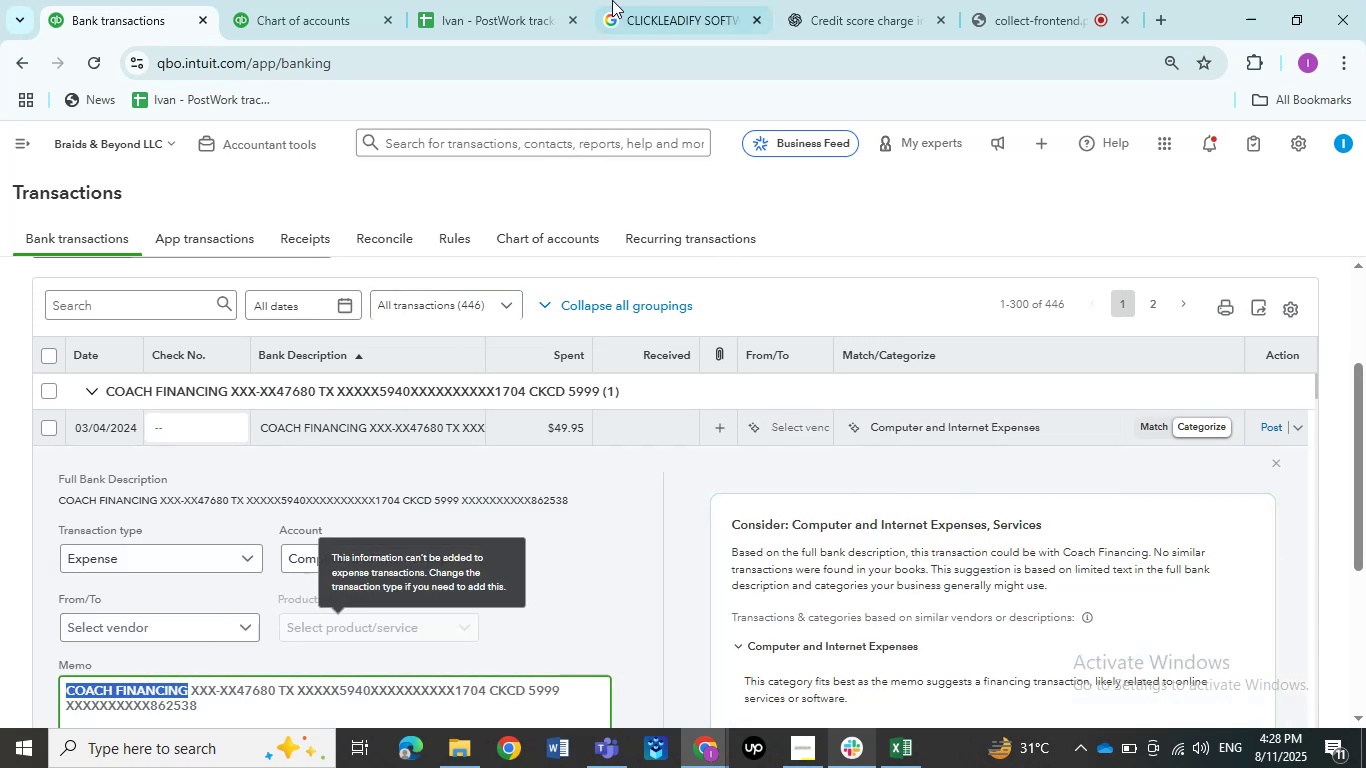 
left_click([626, 0])
 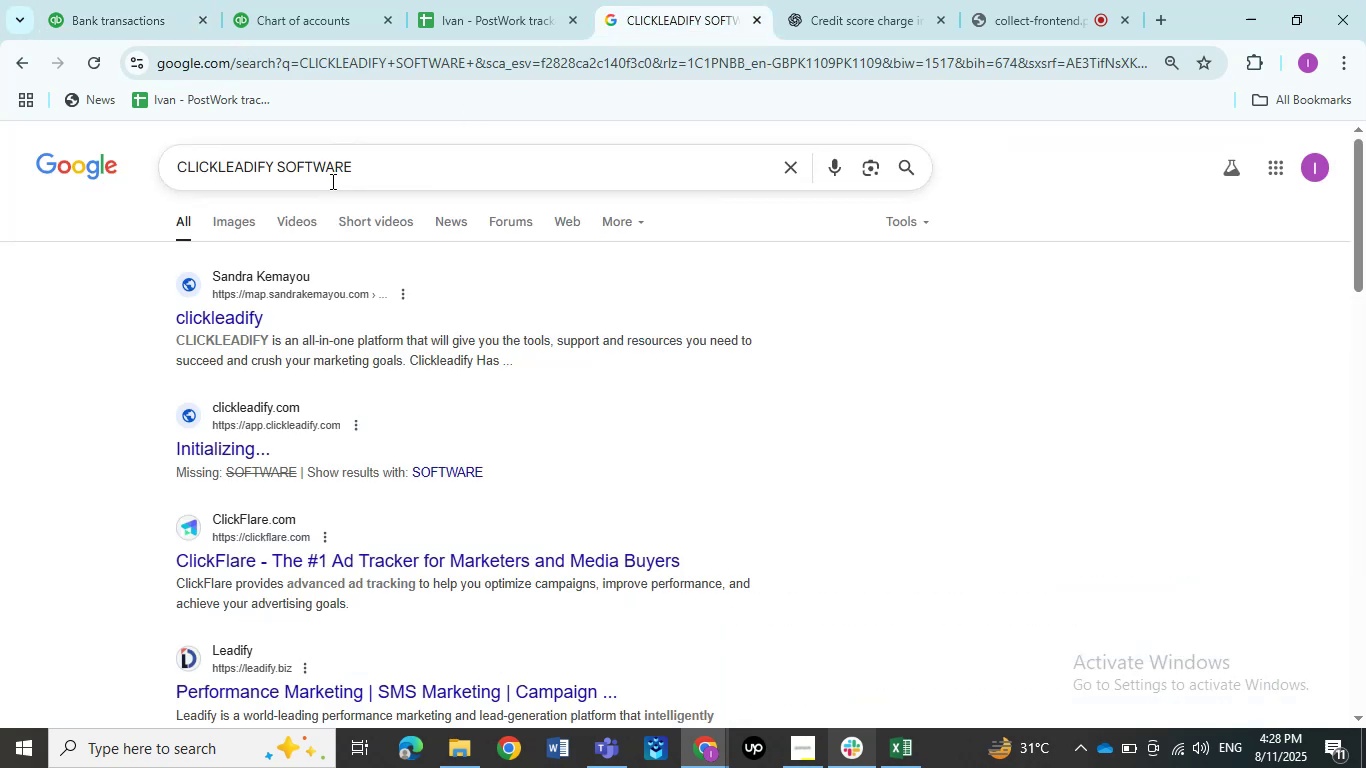 
left_click_drag(start_coordinate=[417, 167], to_coordinate=[112, 163])
 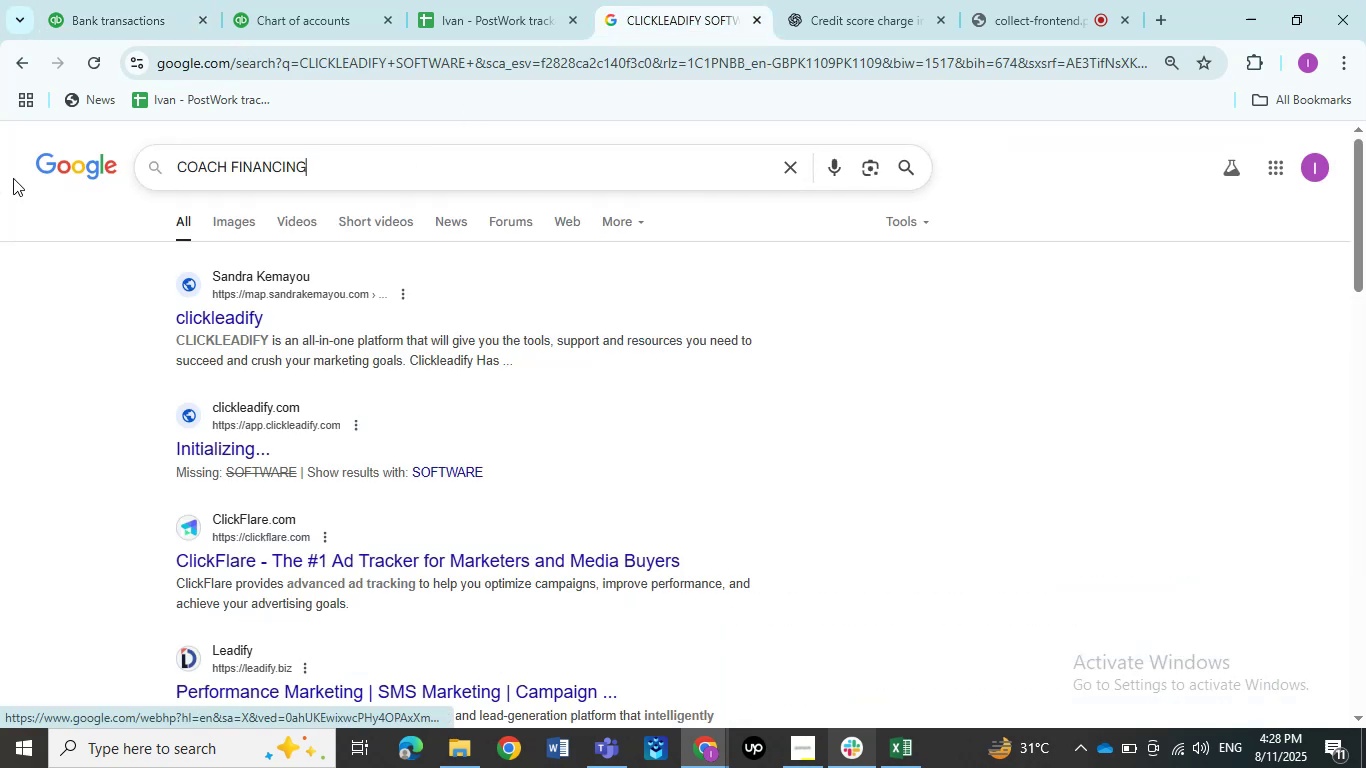 
key(Control+ControlLeft)
 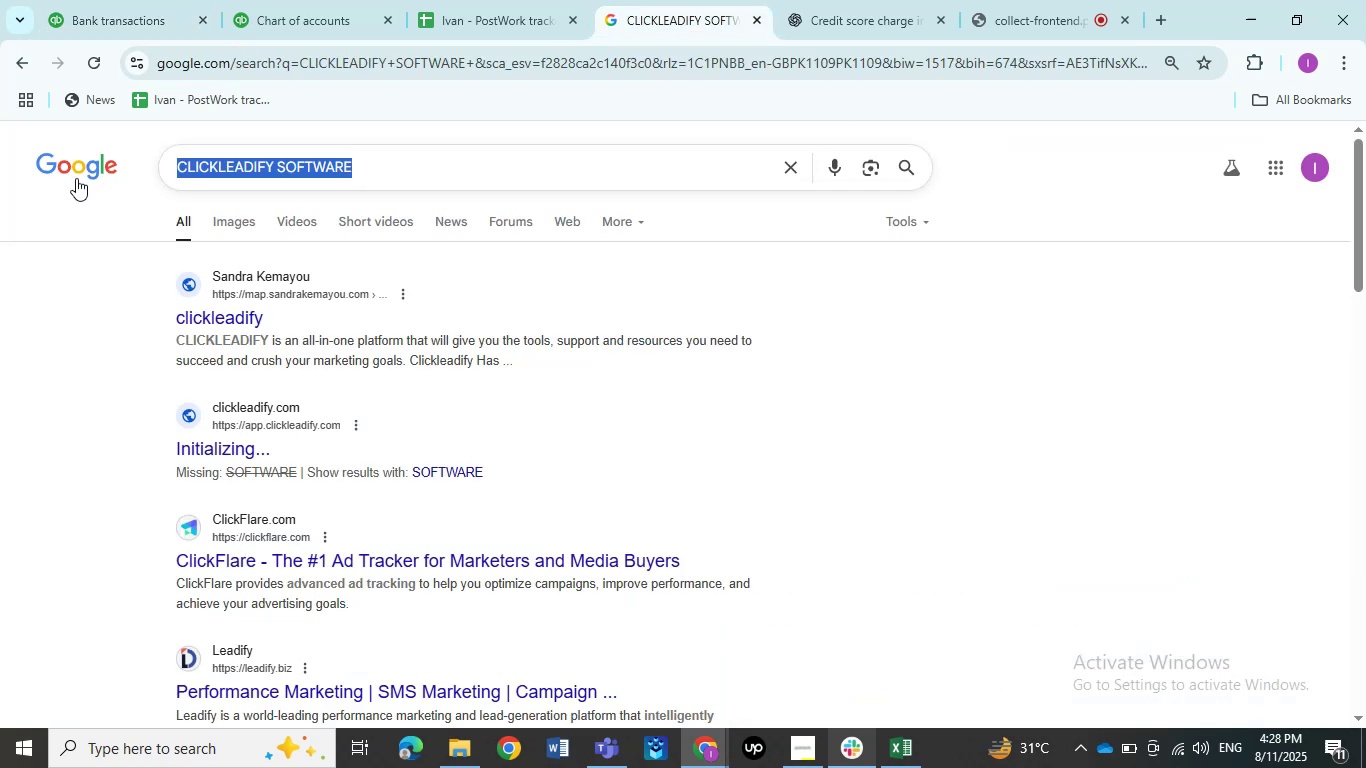 
key(Control+V)
 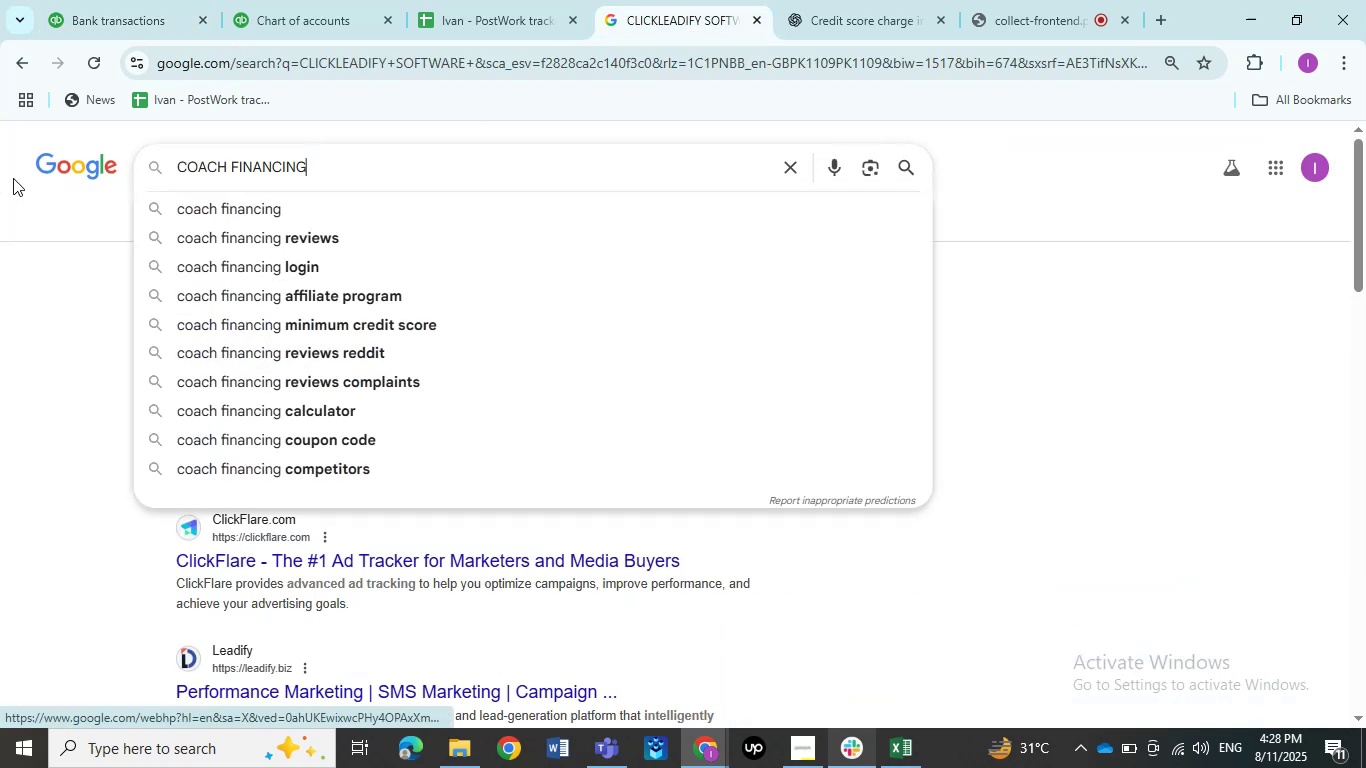 
key(NumpadEnter)
 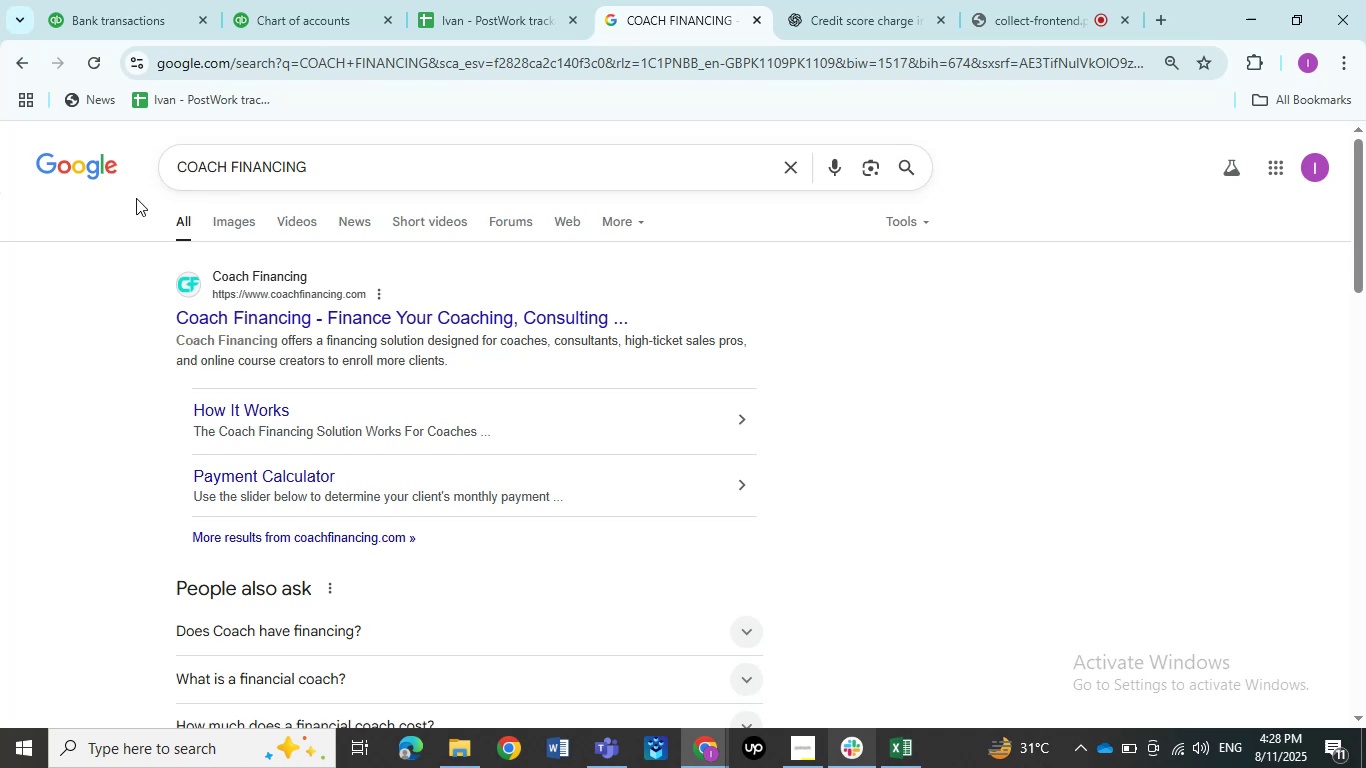 
wait(8.69)
 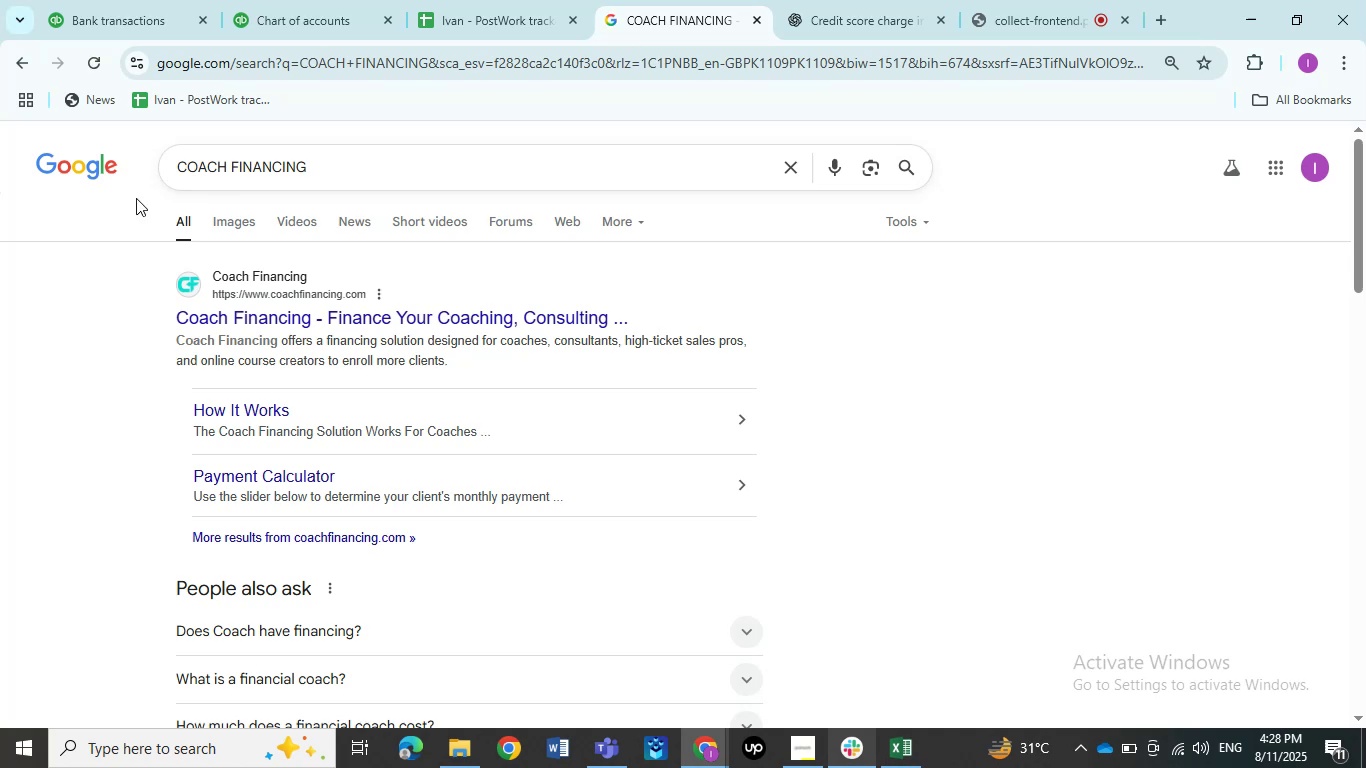 
left_click([894, 0])
 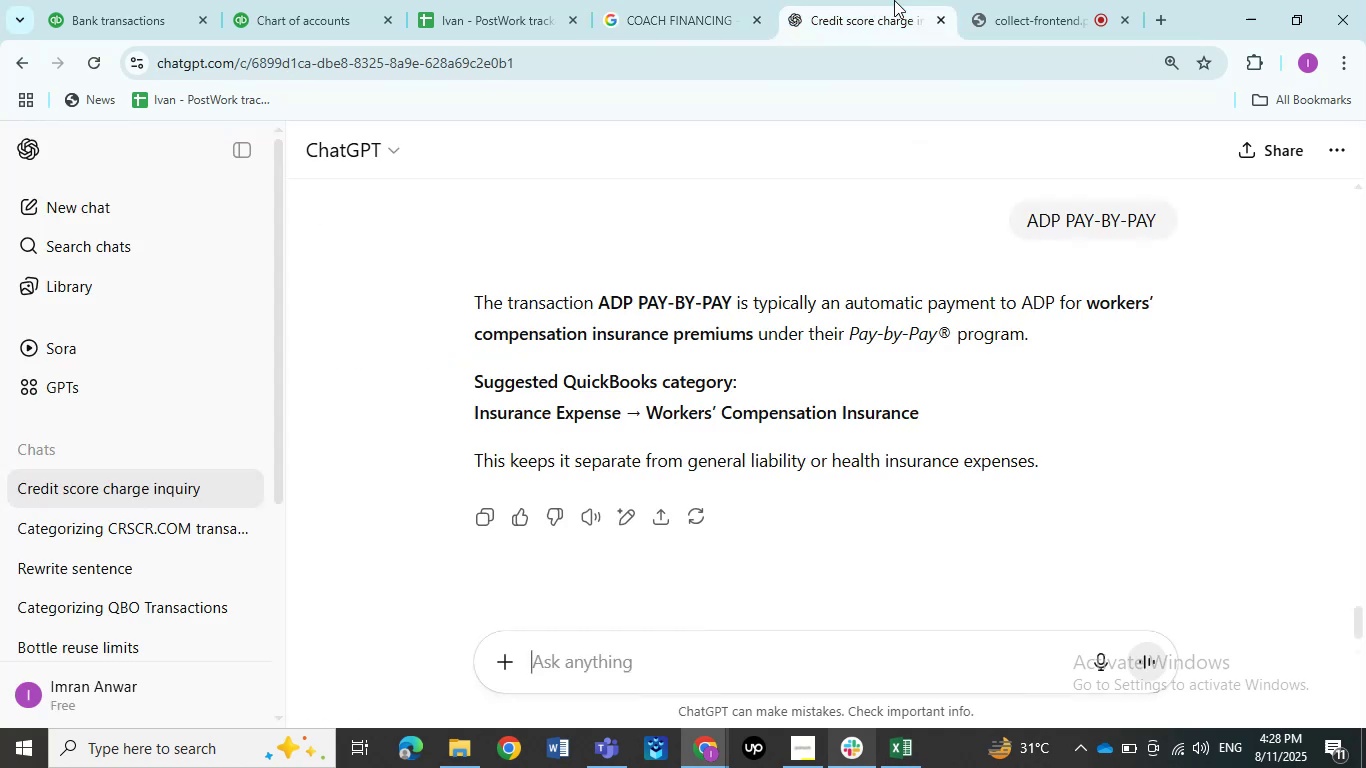 
key(Control+V)
 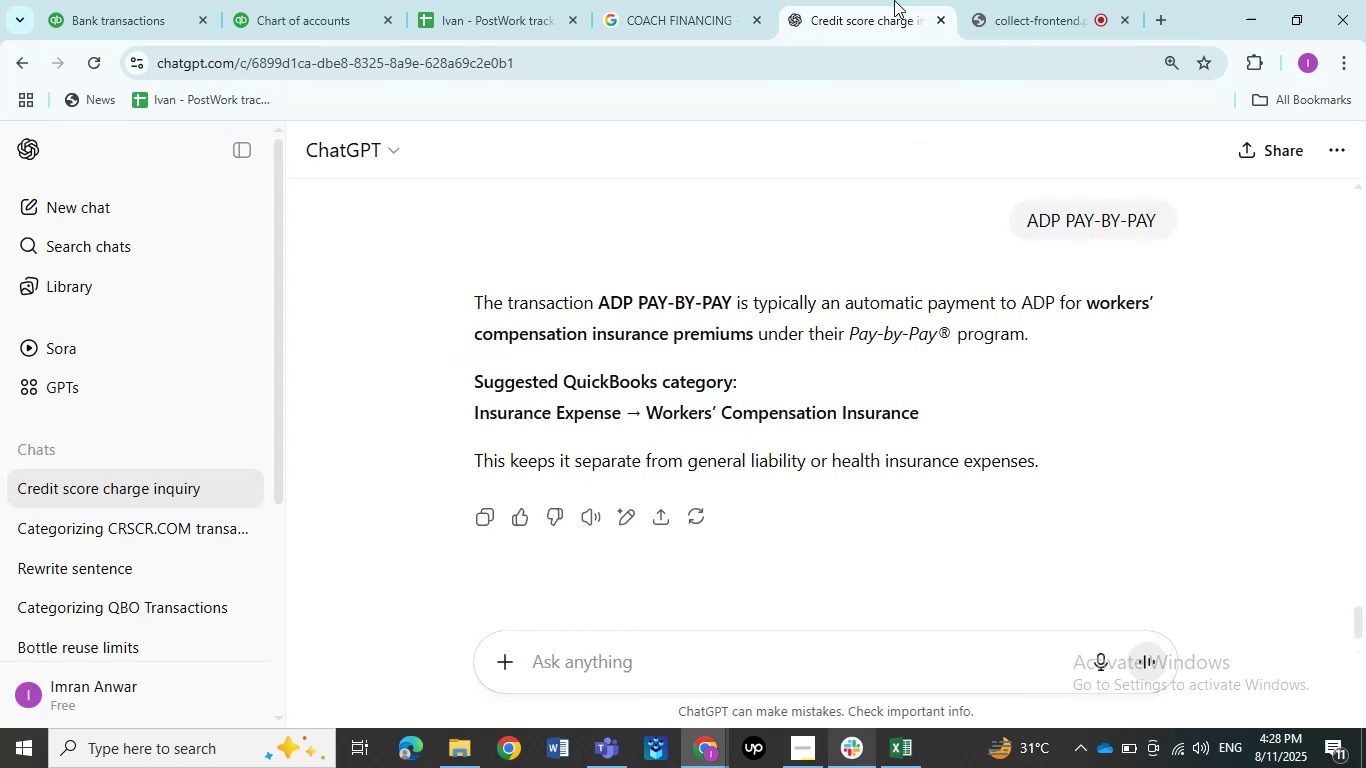 
key(Control+NumpadEnter)
 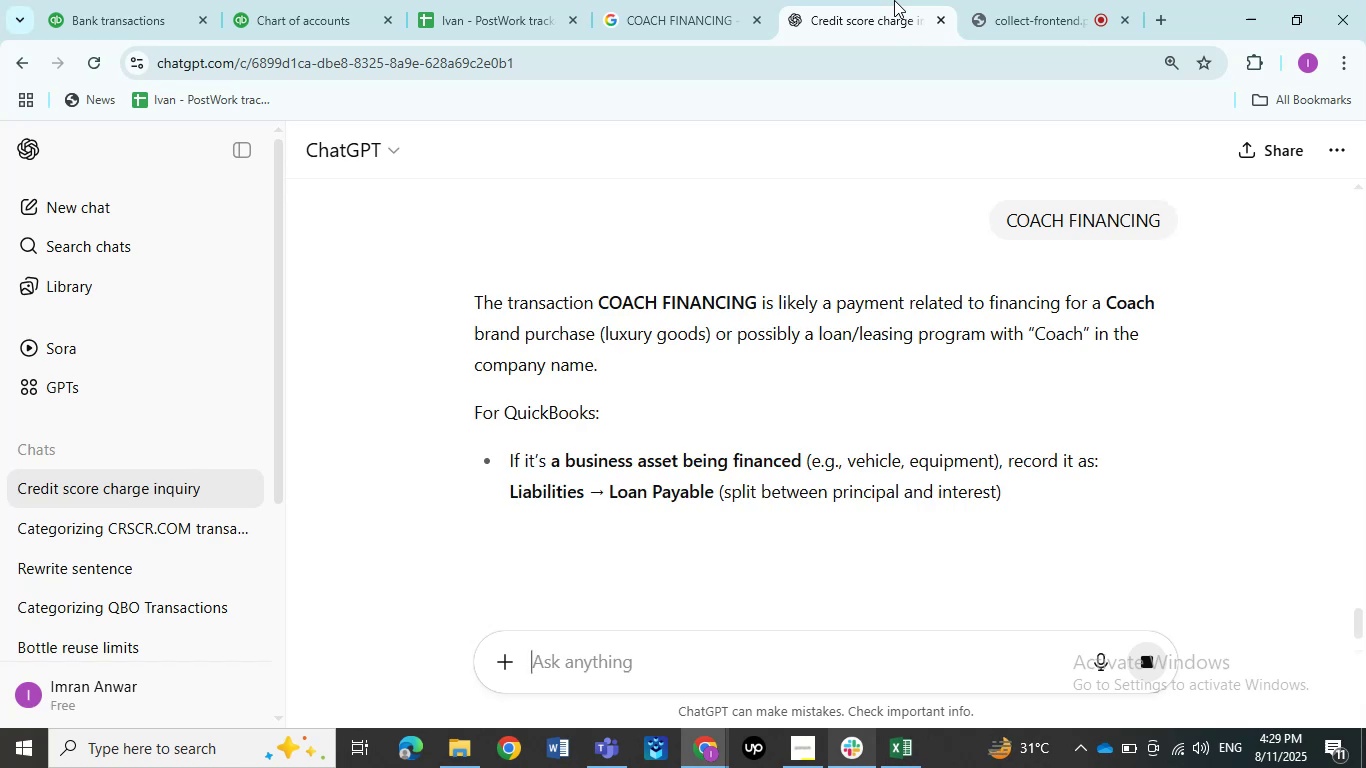 
wait(12.04)
 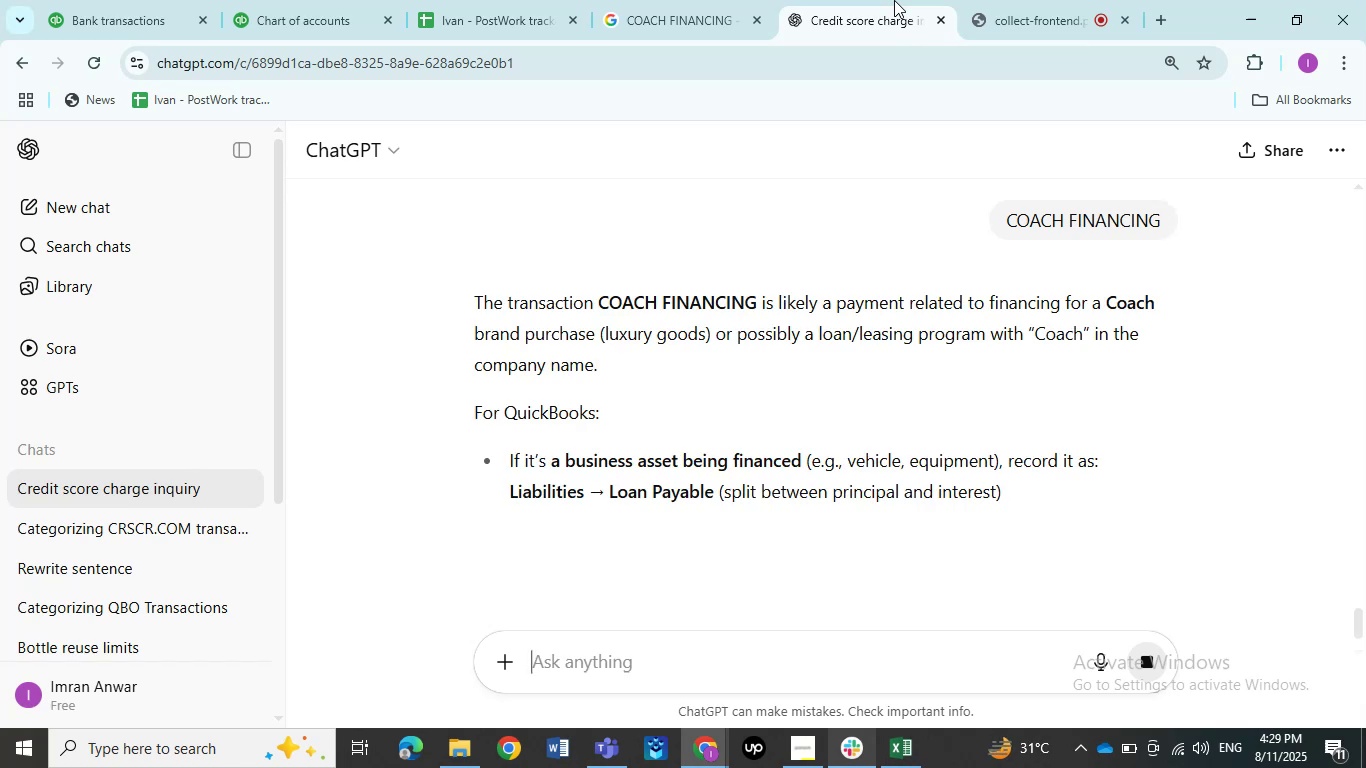 
scroll: coordinate [694, 315], scroll_direction: down, amount: 1.0
 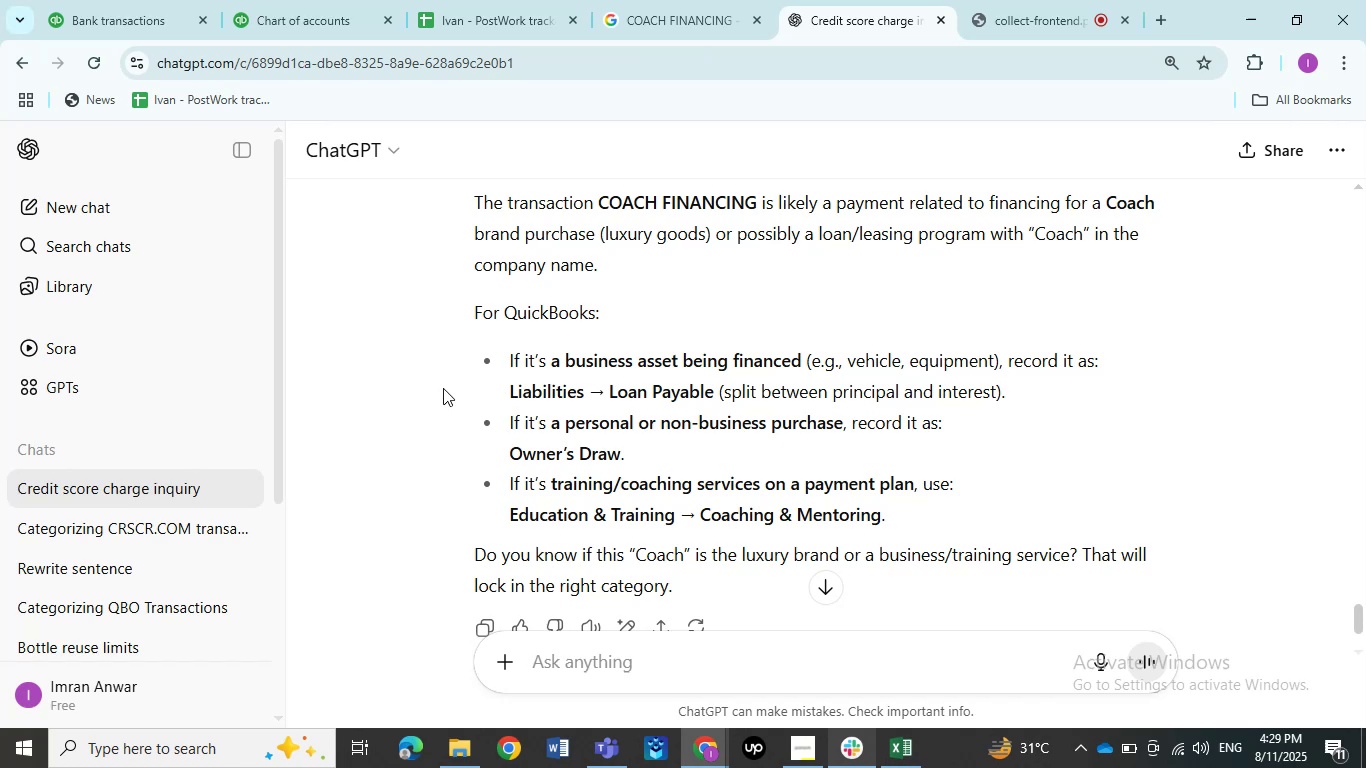 
wait(37.55)
 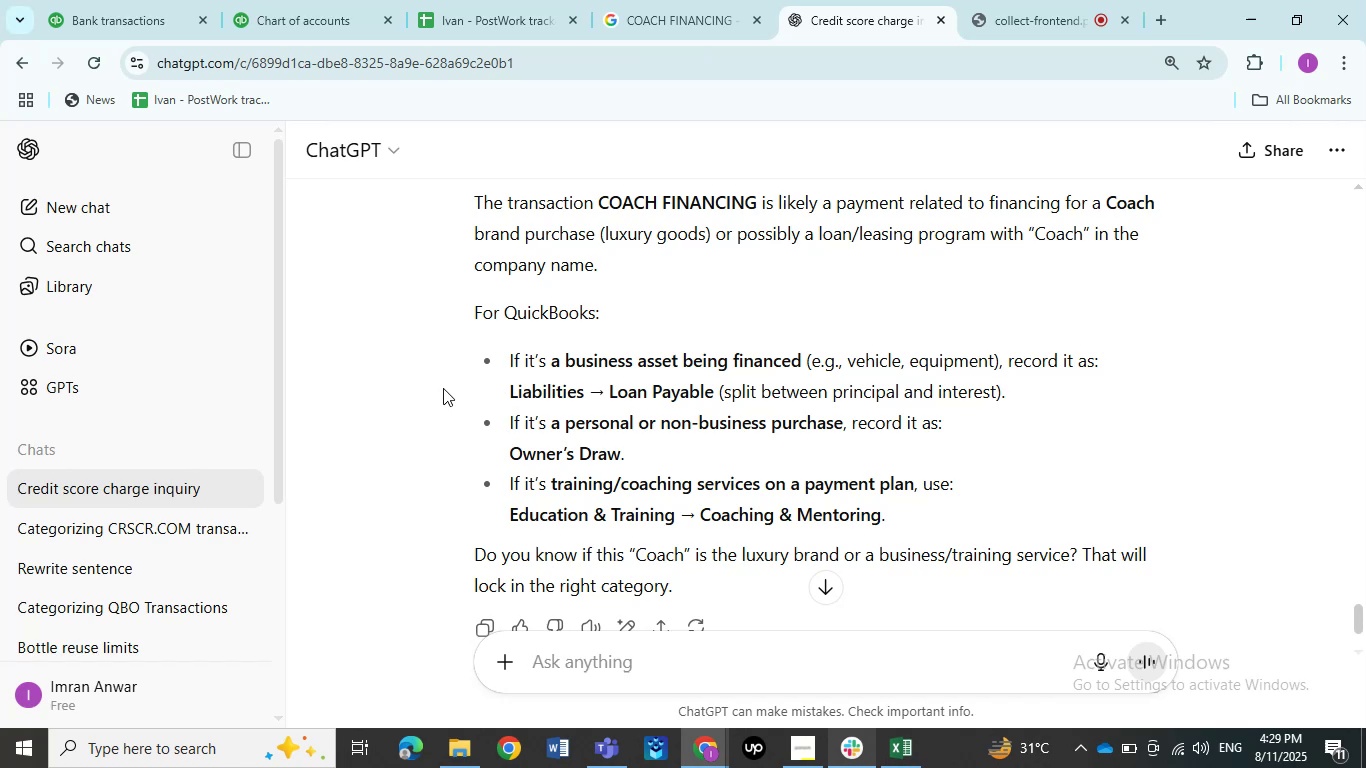 
left_click([1263, 749])
 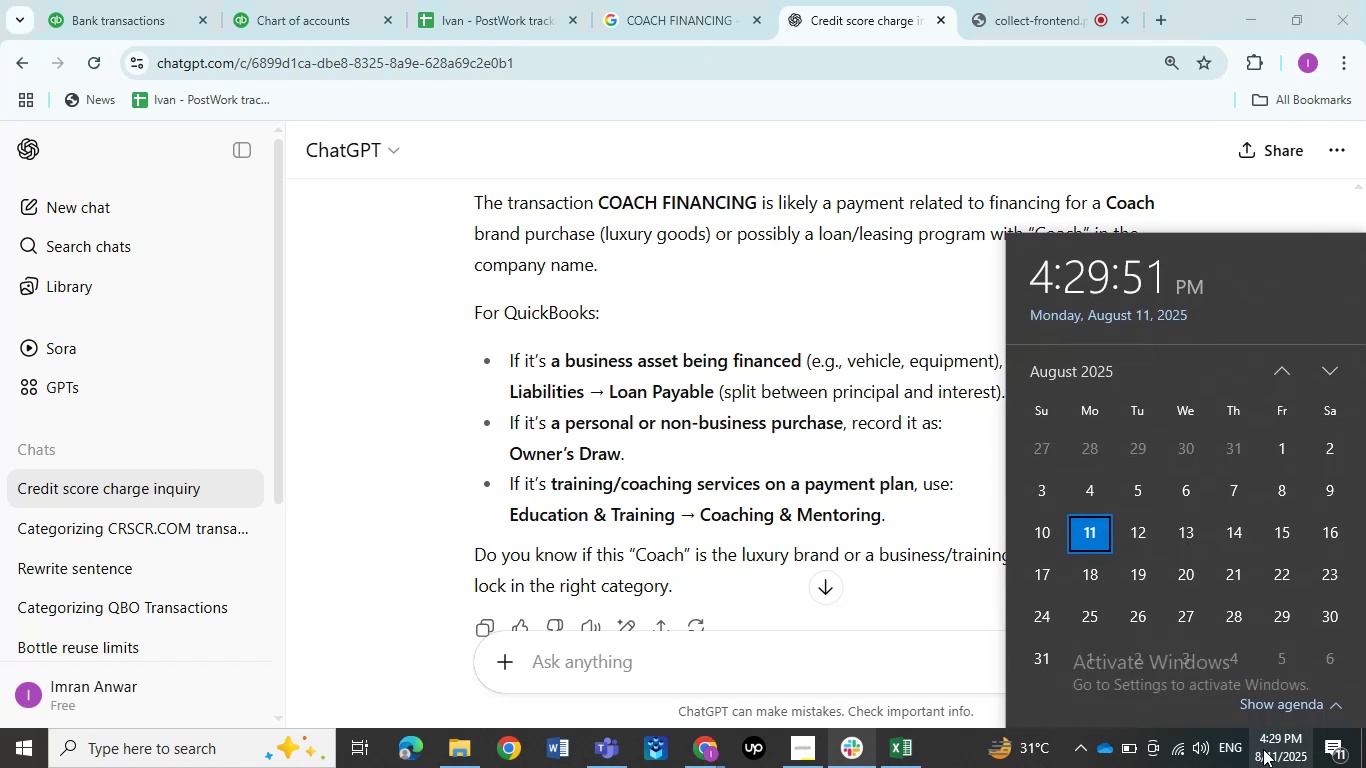 
left_click([1263, 749])
 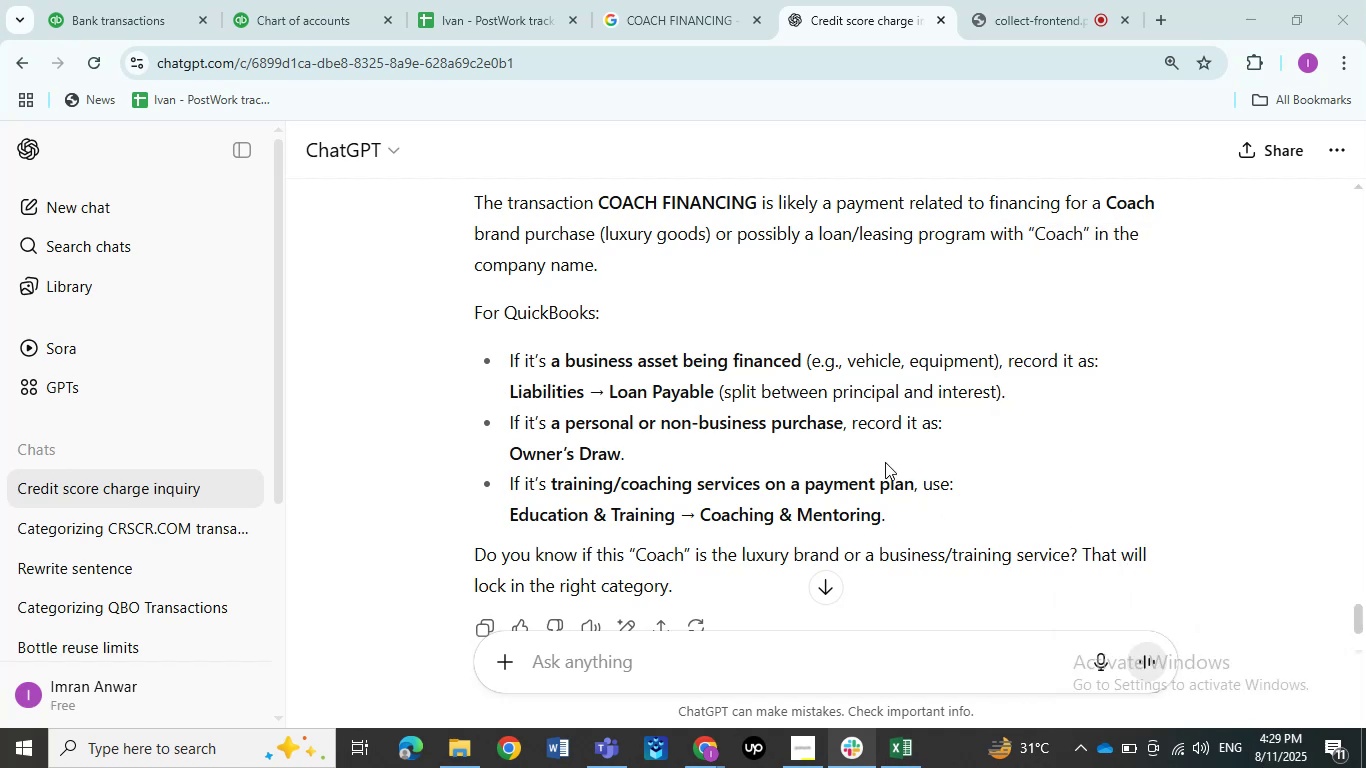 
wait(10.13)
 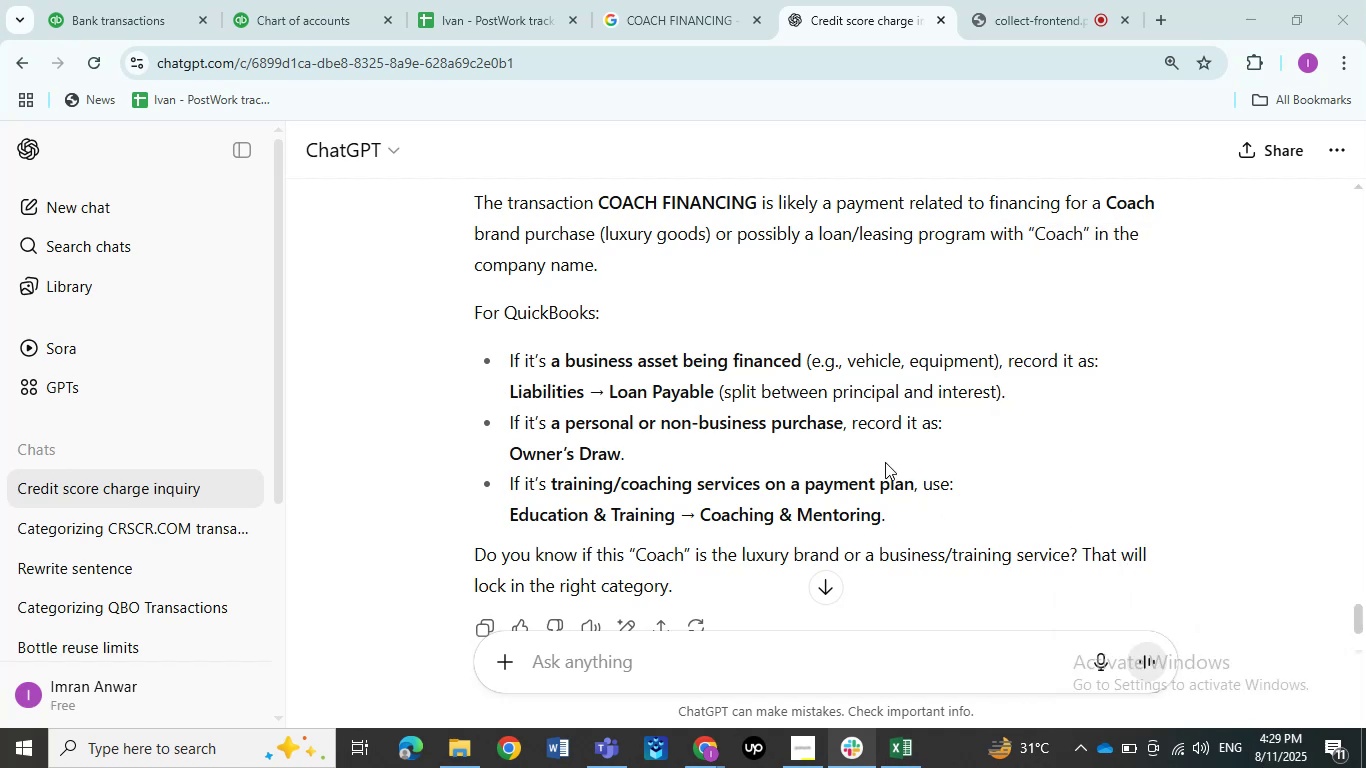 
left_click([644, 0])
 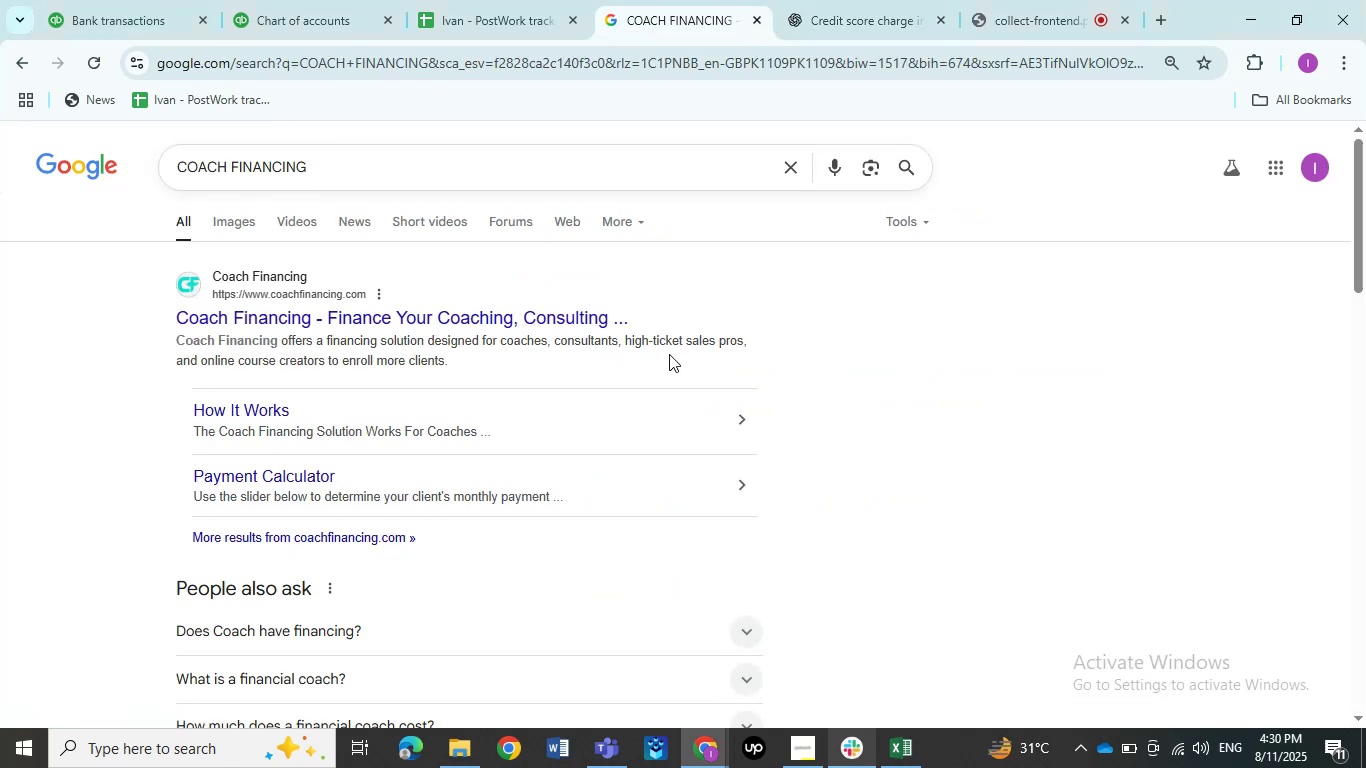 
wait(5.75)
 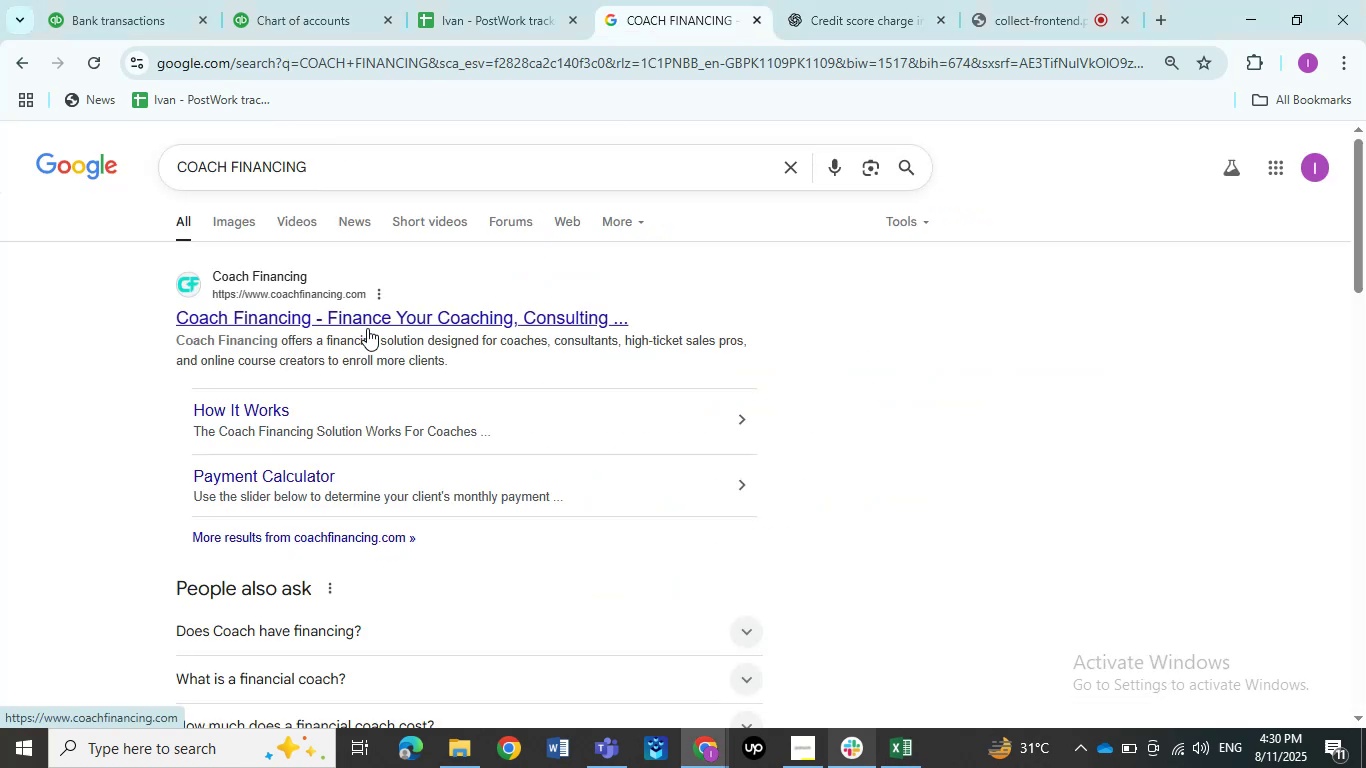 
left_click([818, 0])
 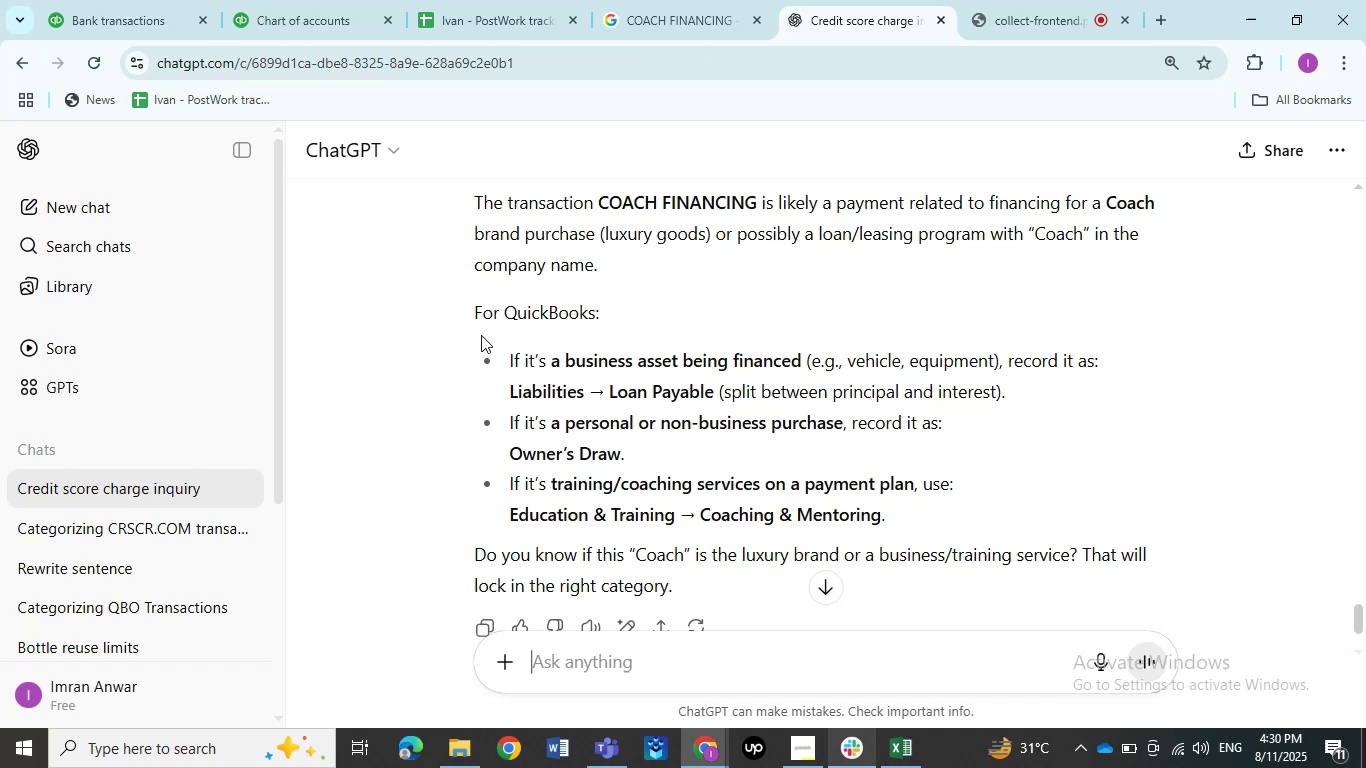 
wait(5.74)
 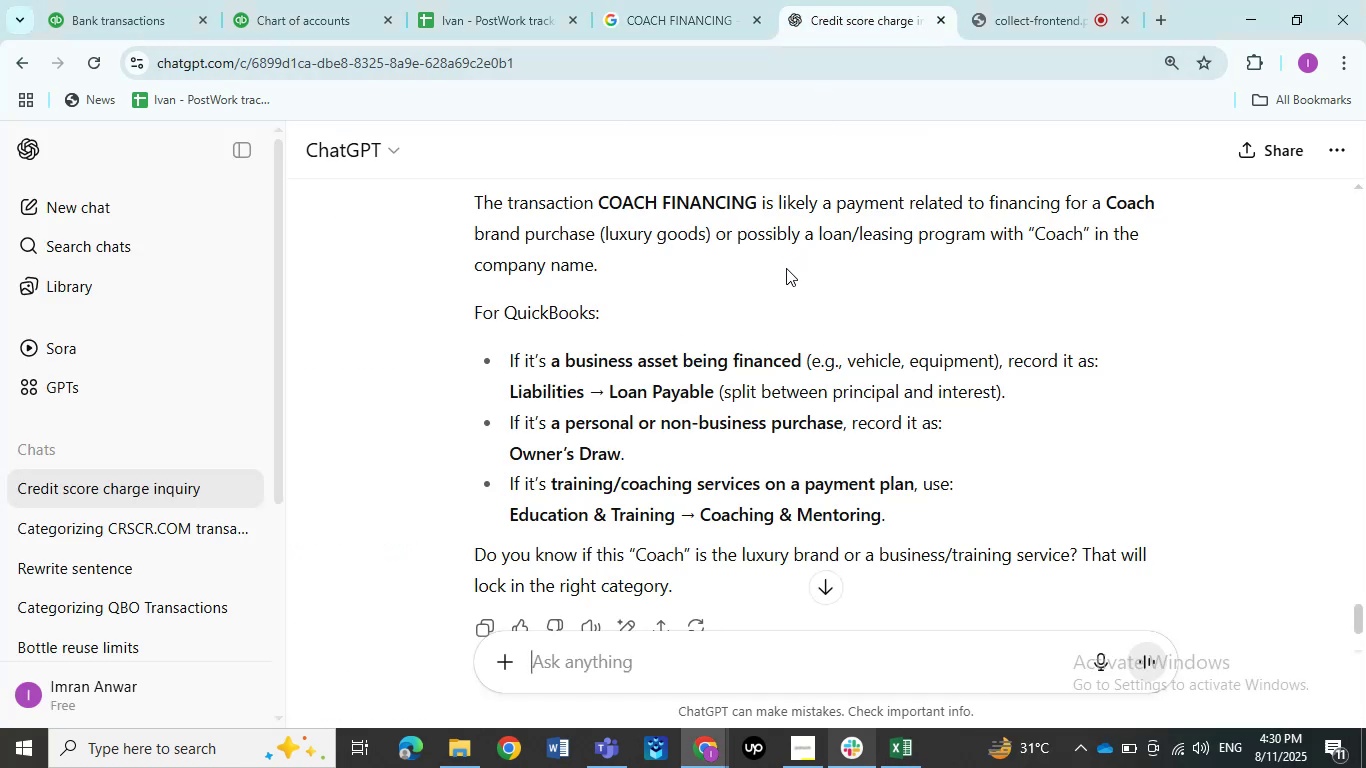 
left_click([116, 6])
 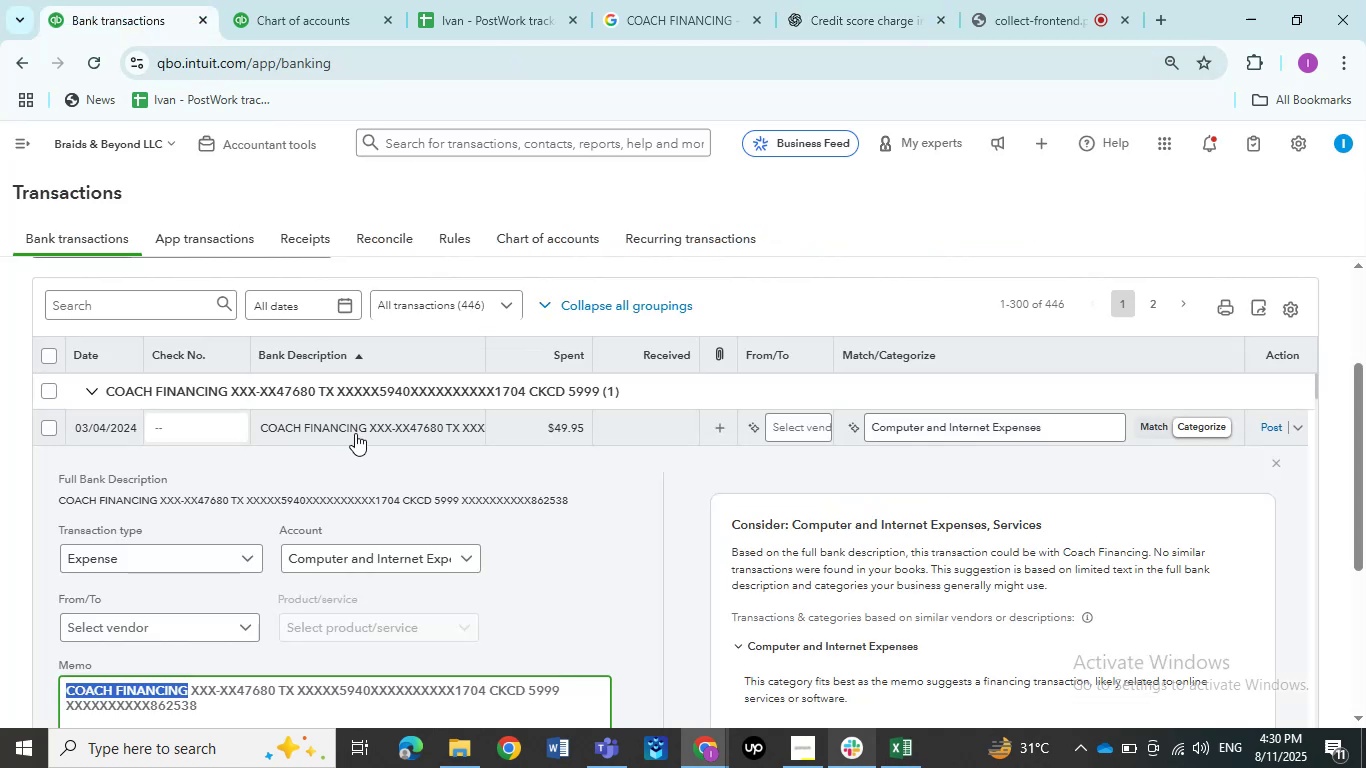 
left_click([355, 436])
 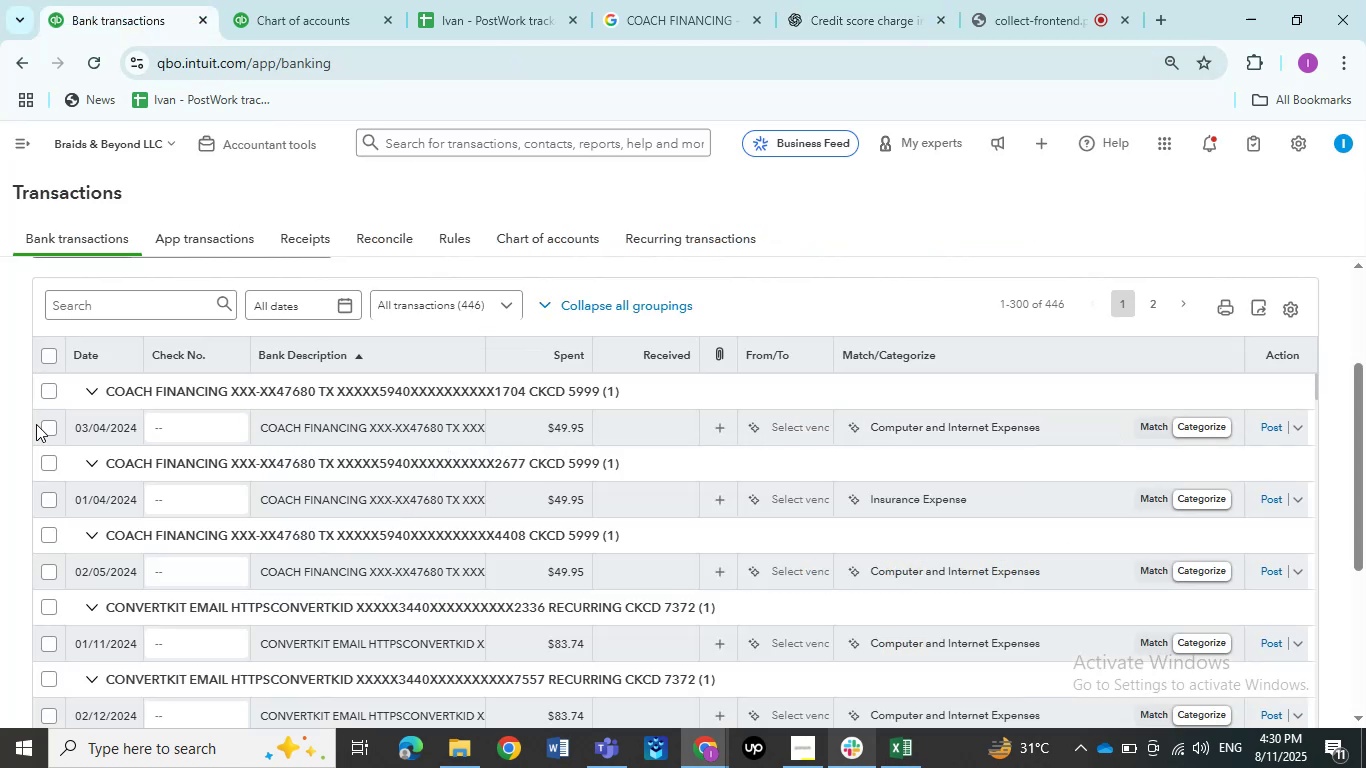 
wait(5.07)
 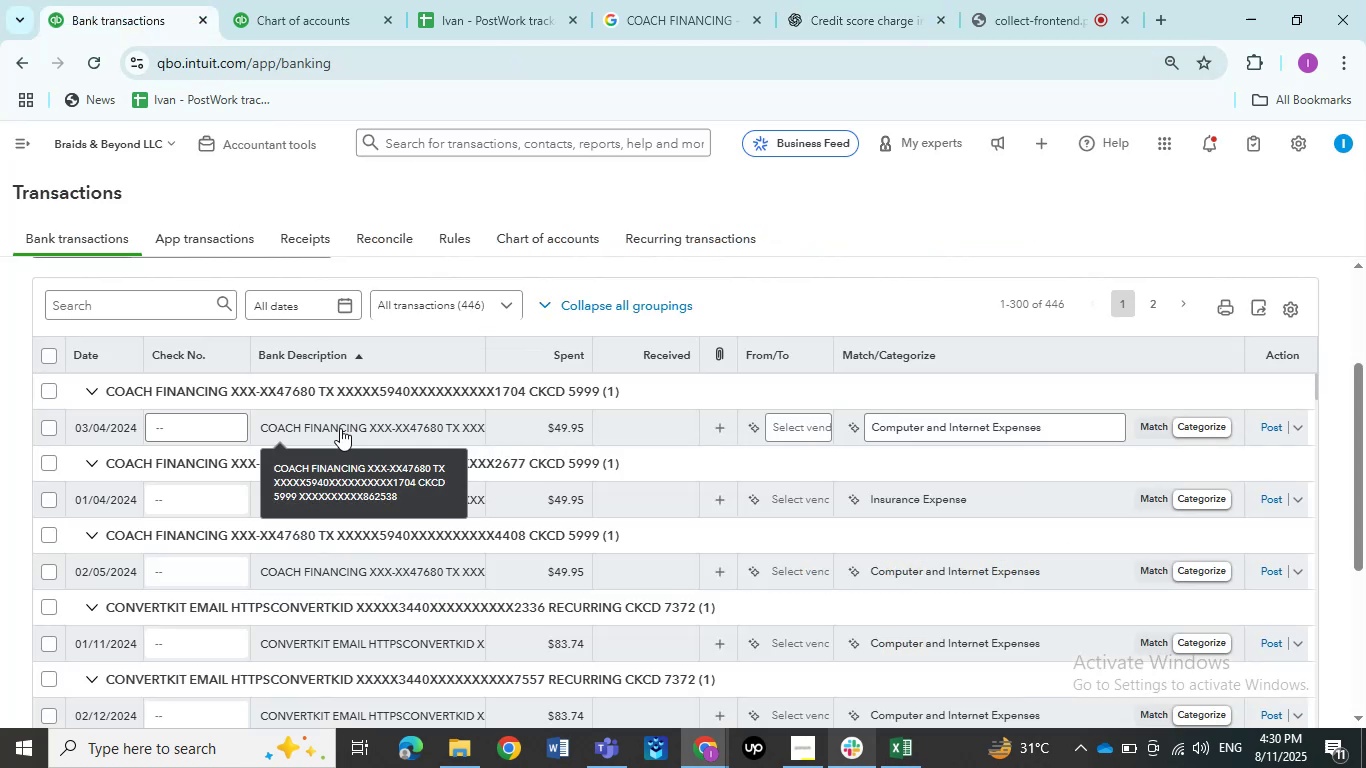 
double_click([49, 427])
 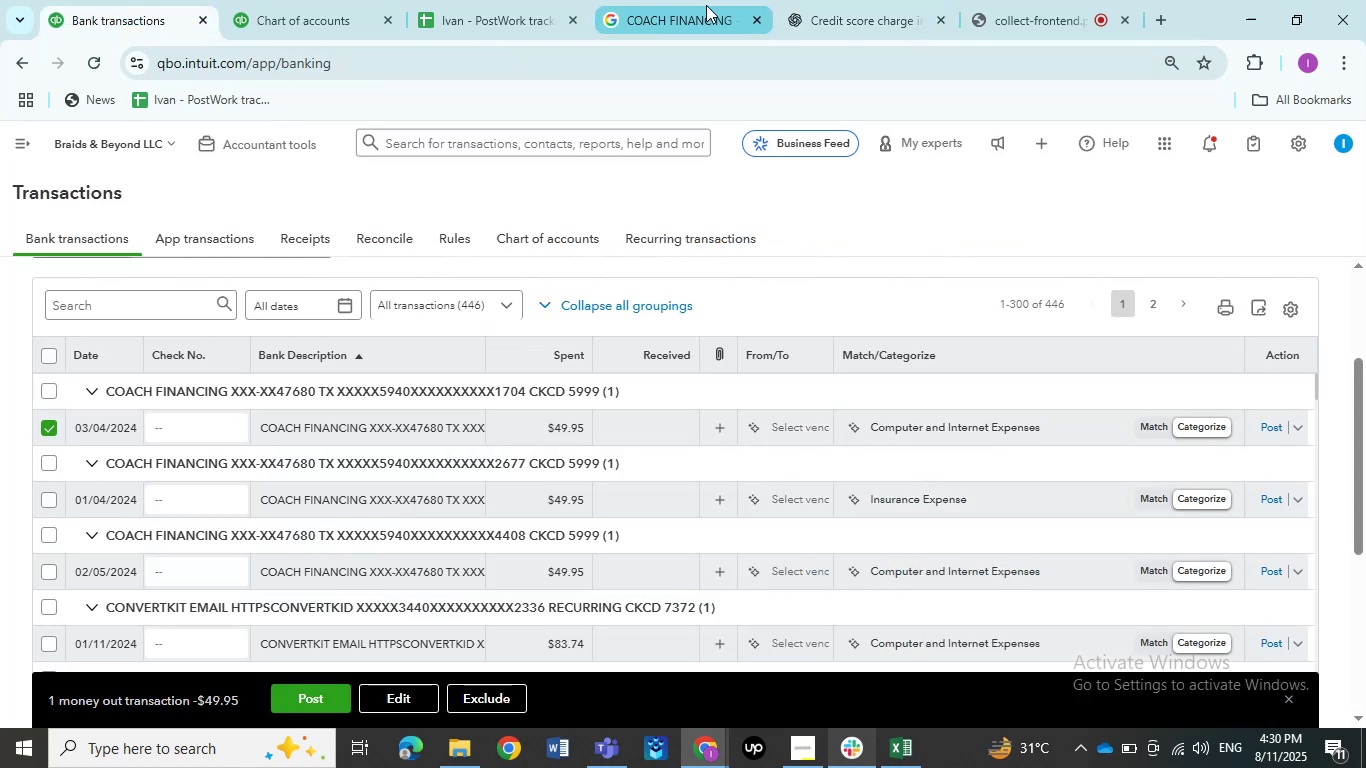 
left_click([961, 0])
 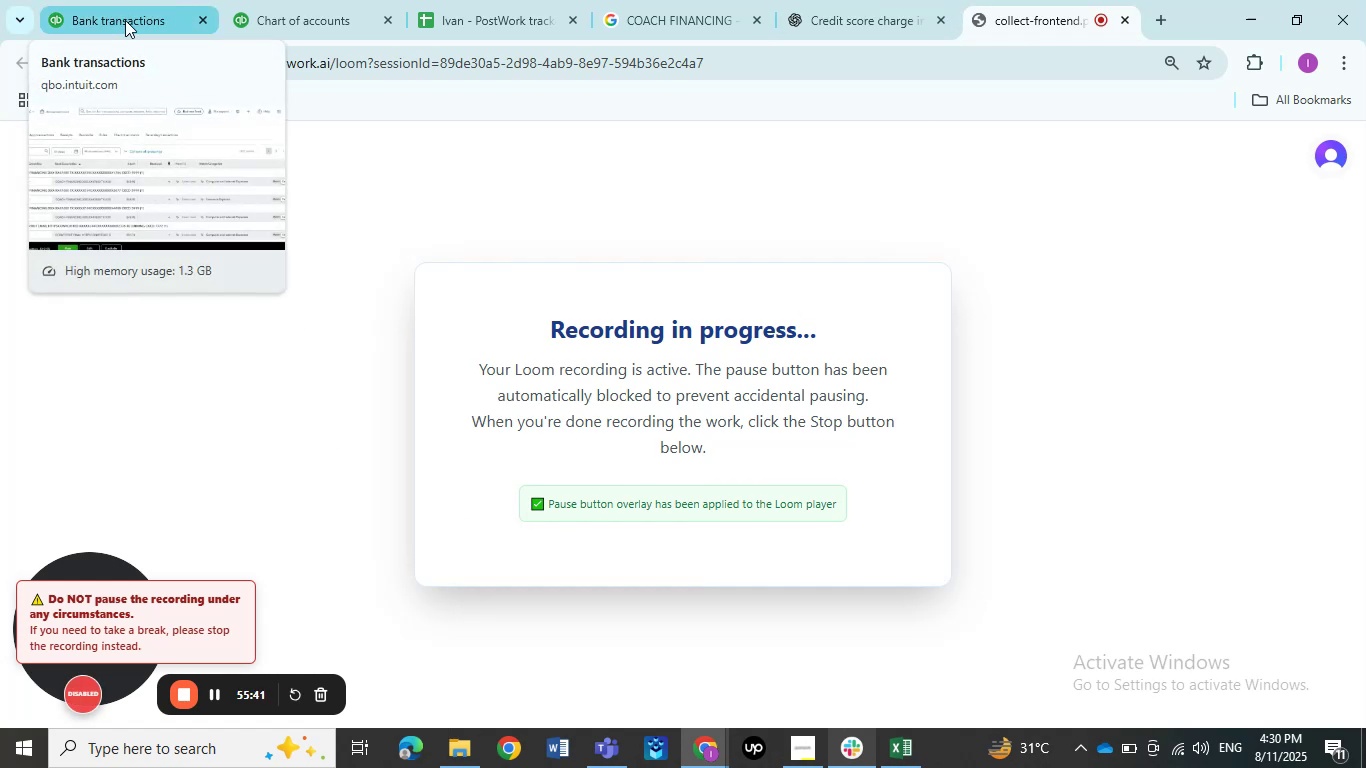 
left_click([125, 20])
 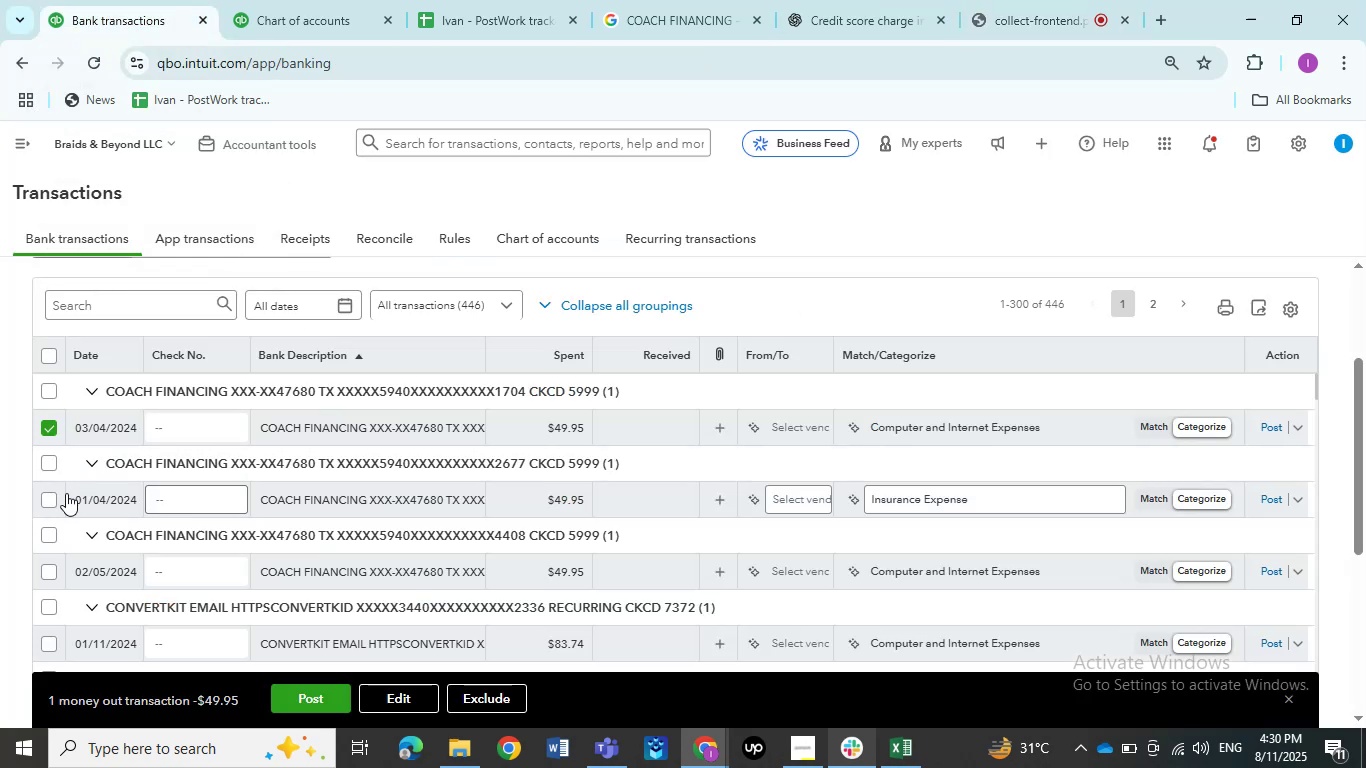 
left_click([52, 494])
 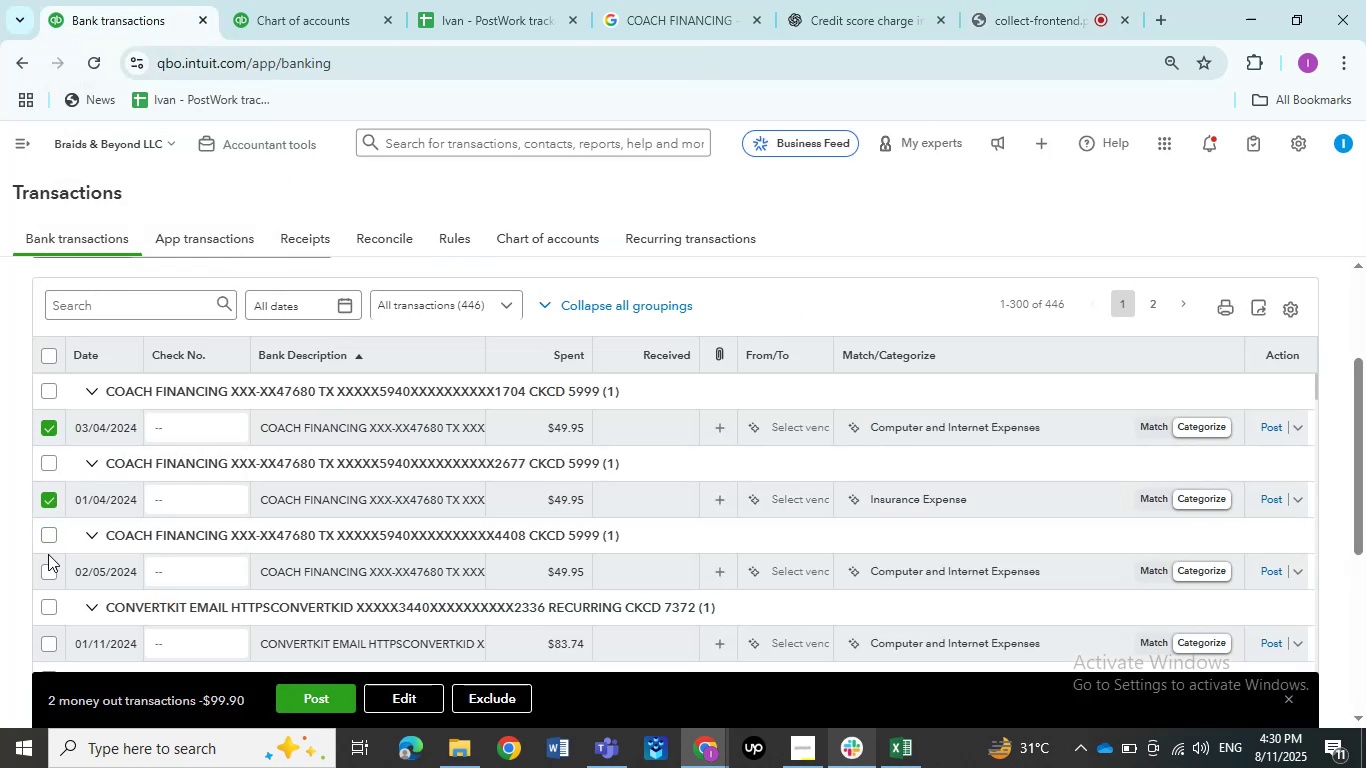 
left_click([46, 576])
 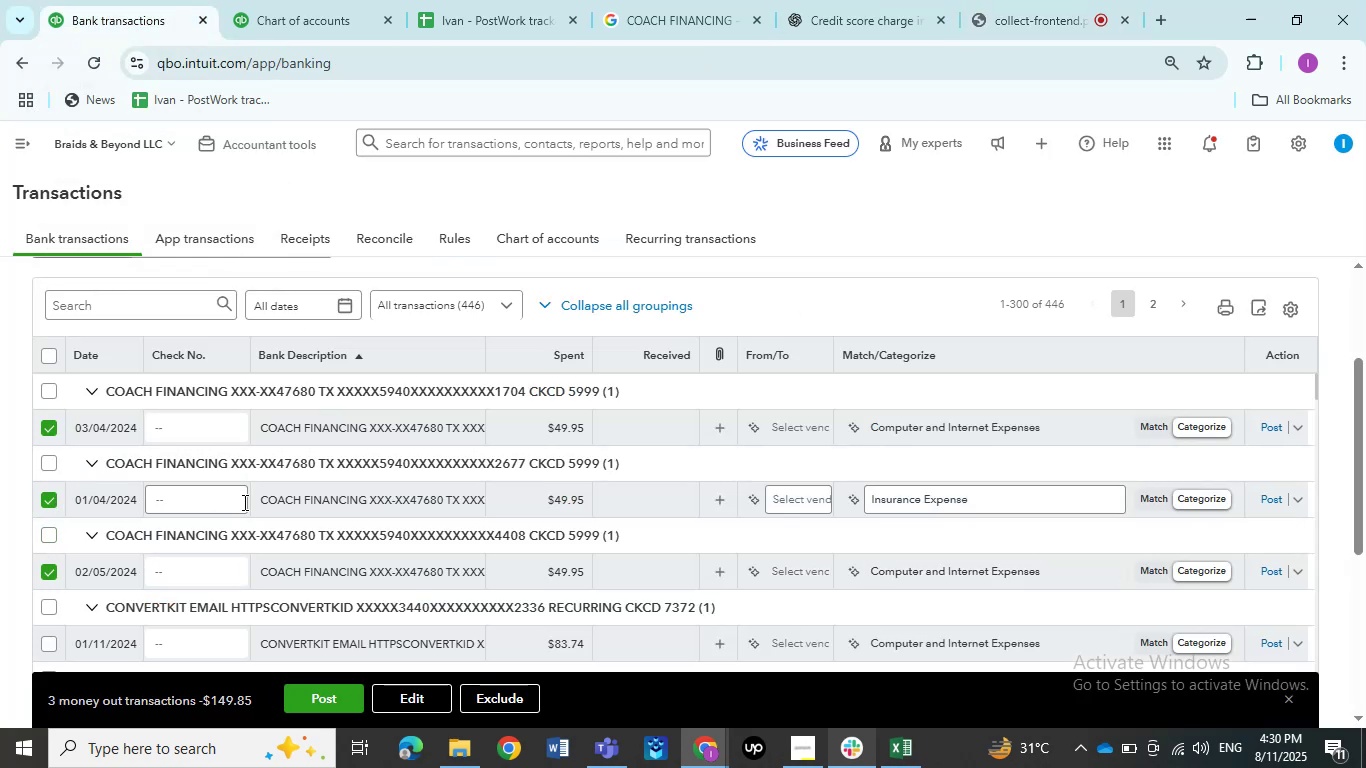 
scroll: coordinate [240, 500], scroll_direction: down, amount: 4.0
 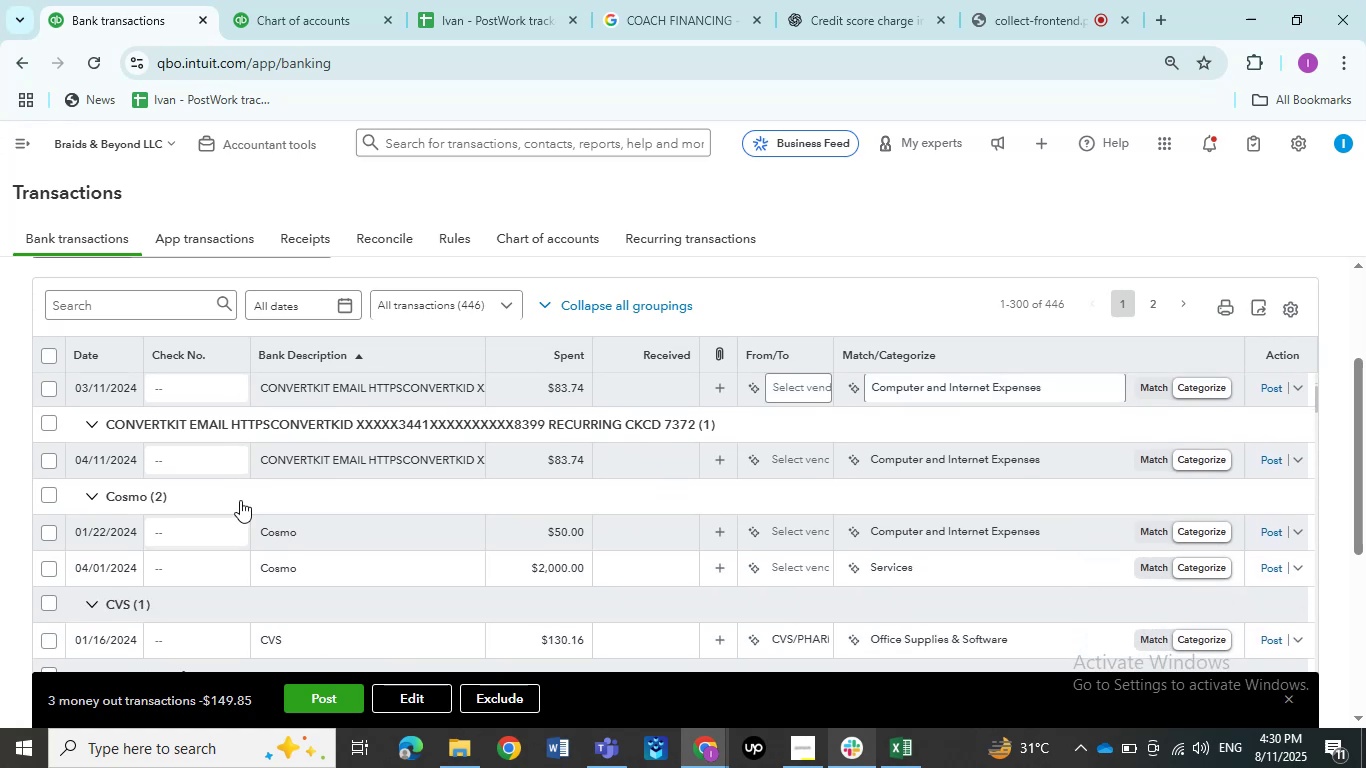 
scroll: coordinate [240, 500], scroll_direction: up, amount: 3.0
 